 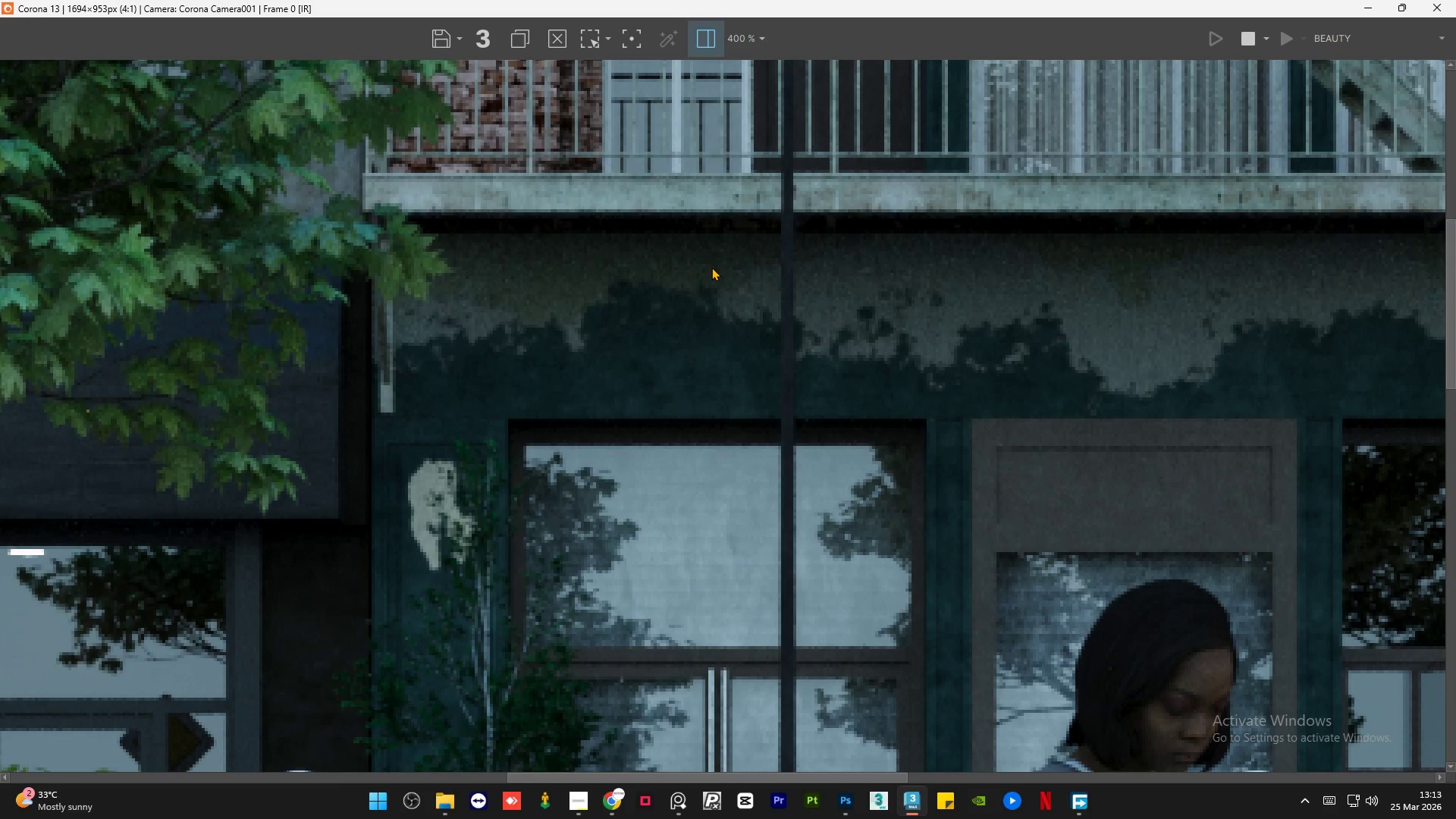 
scroll: coordinate [839, 271], scroll_direction: down, amount: 2.0
 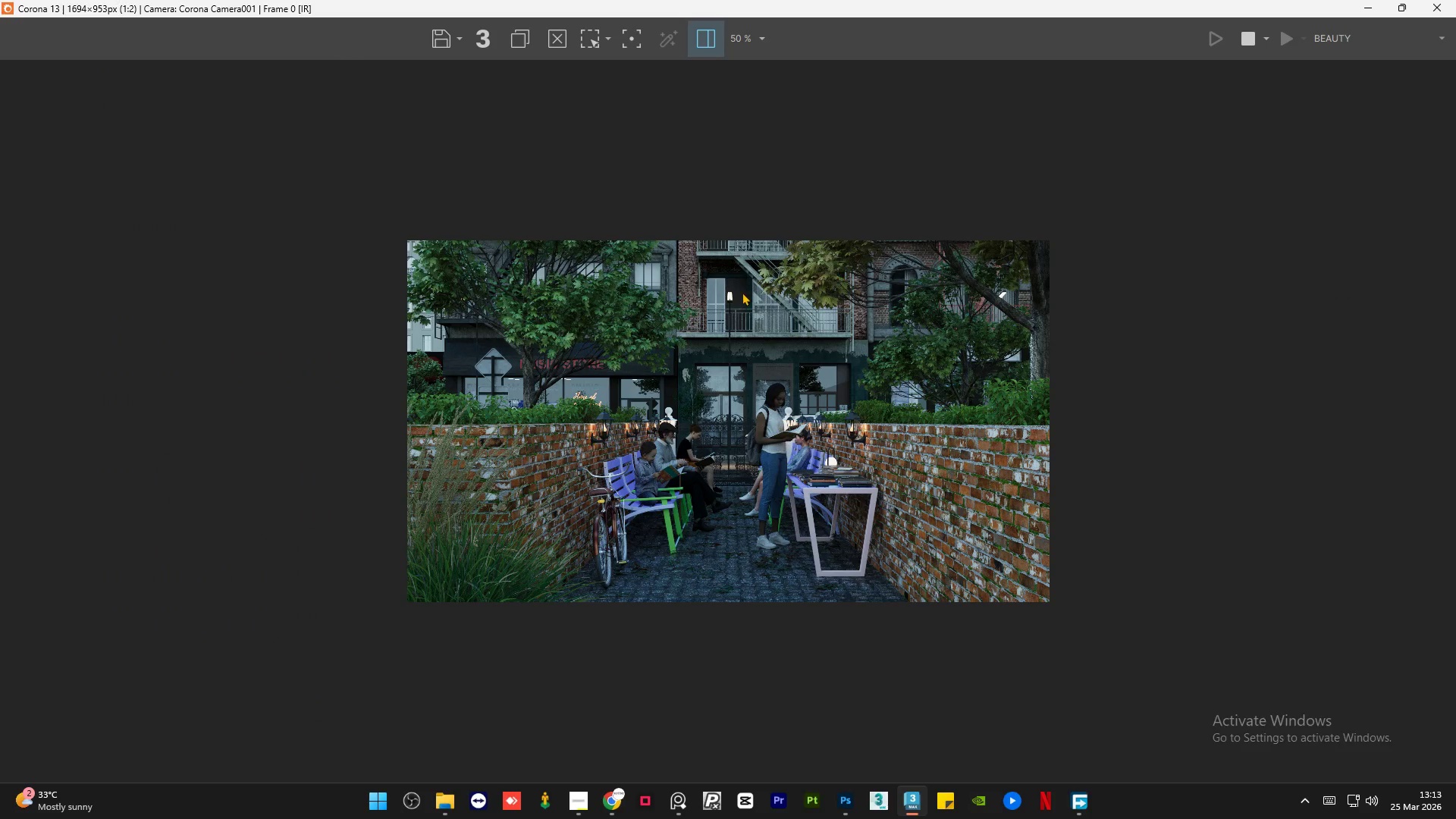 
scroll: coordinate [438, 368], scroll_direction: up, amount: 2.0
 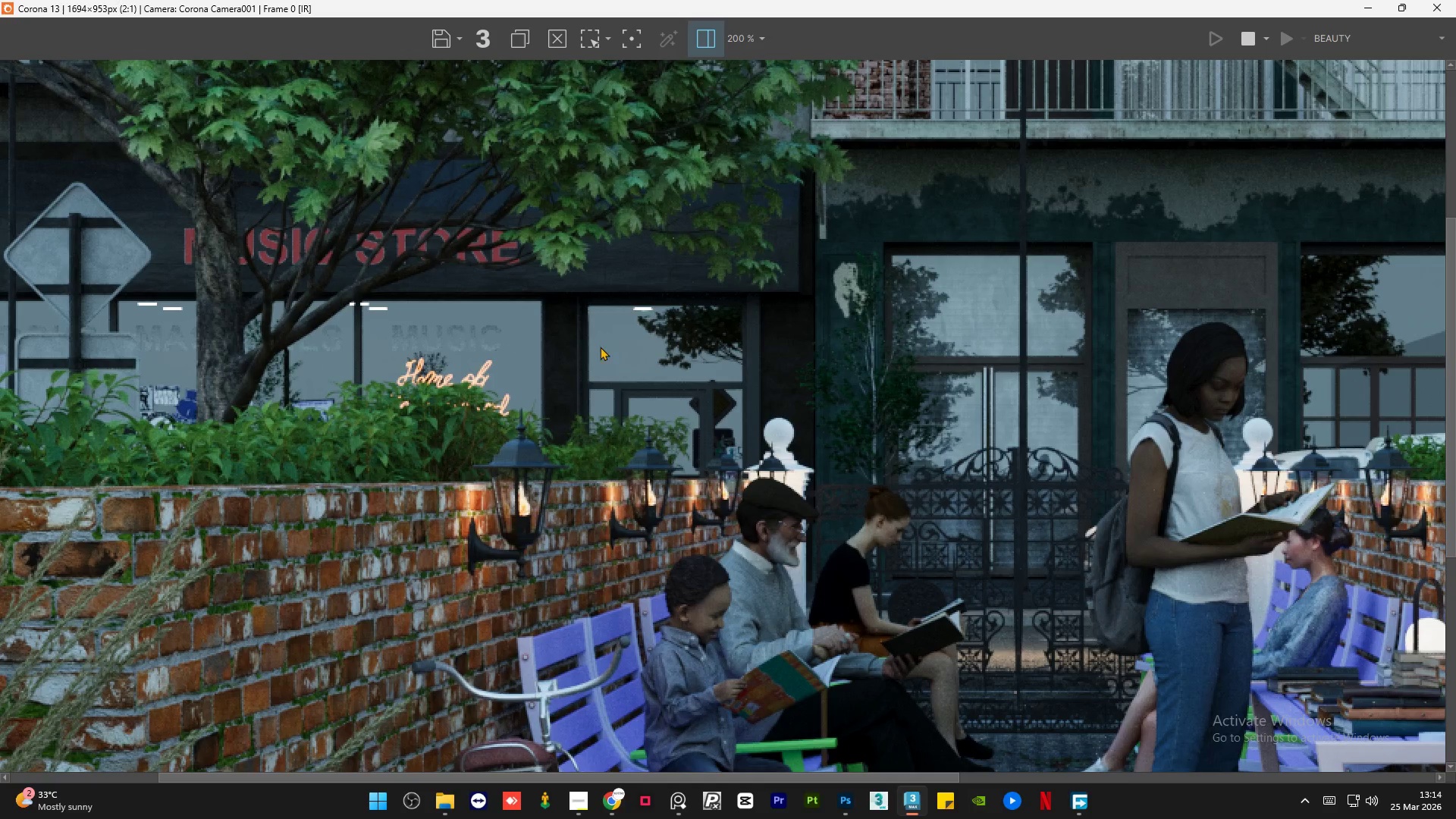 
scroll: coordinate [607, 350], scroll_direction: down, amount: 1.0
 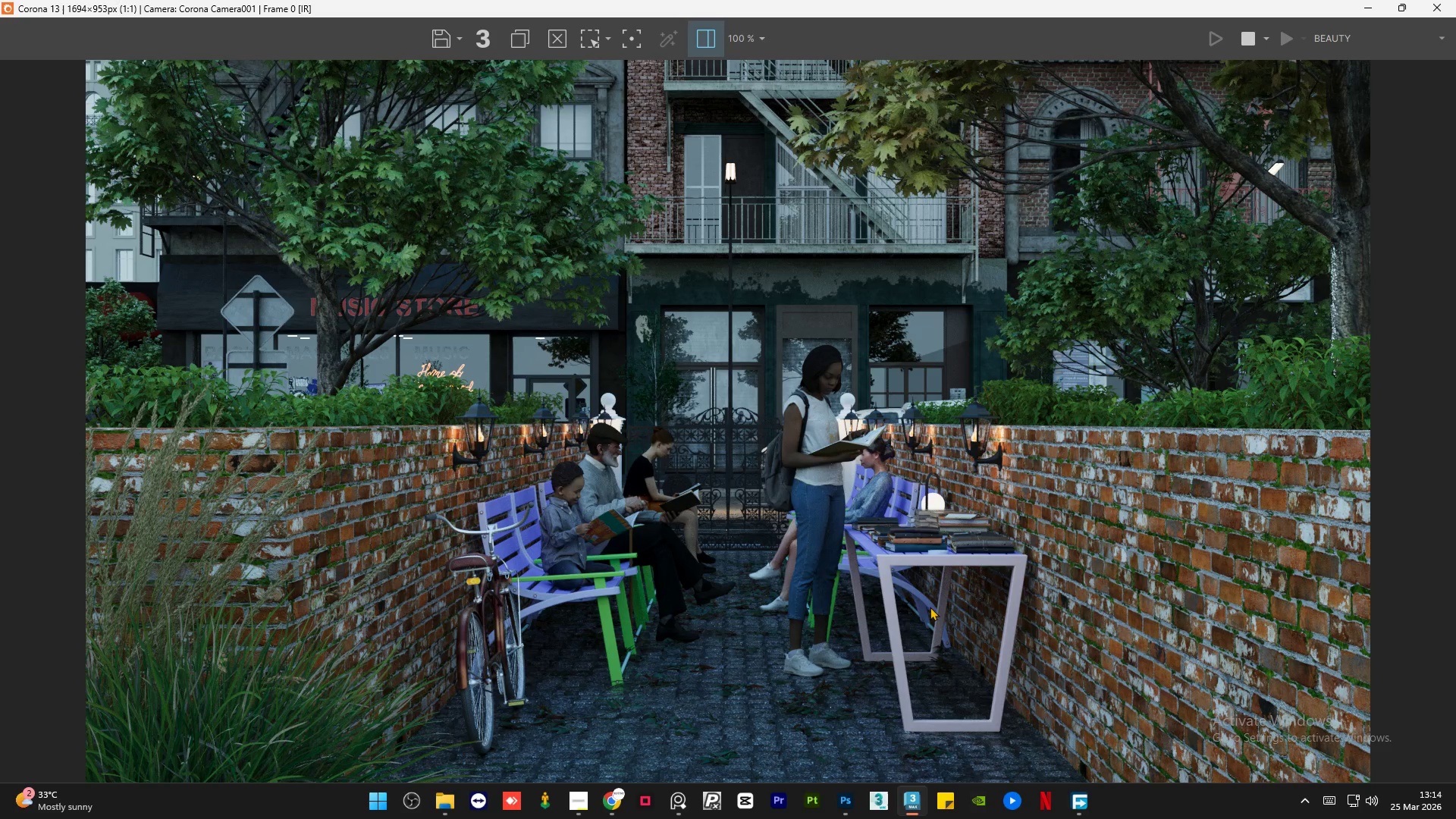 
scroll: coordinate [938, 596], scroll_direction: up, amount: 1.0
 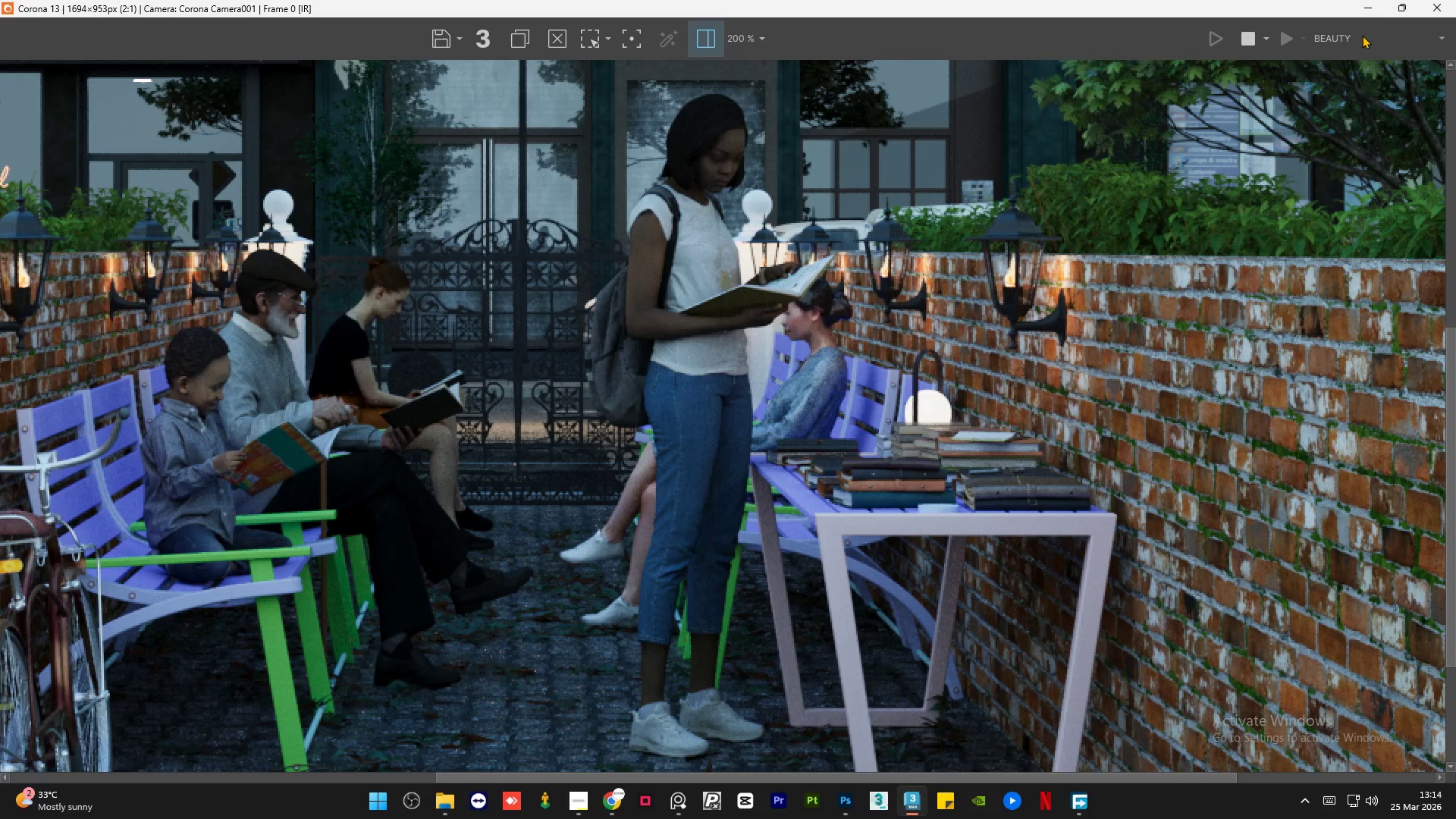 
left_click([1367, 8])
 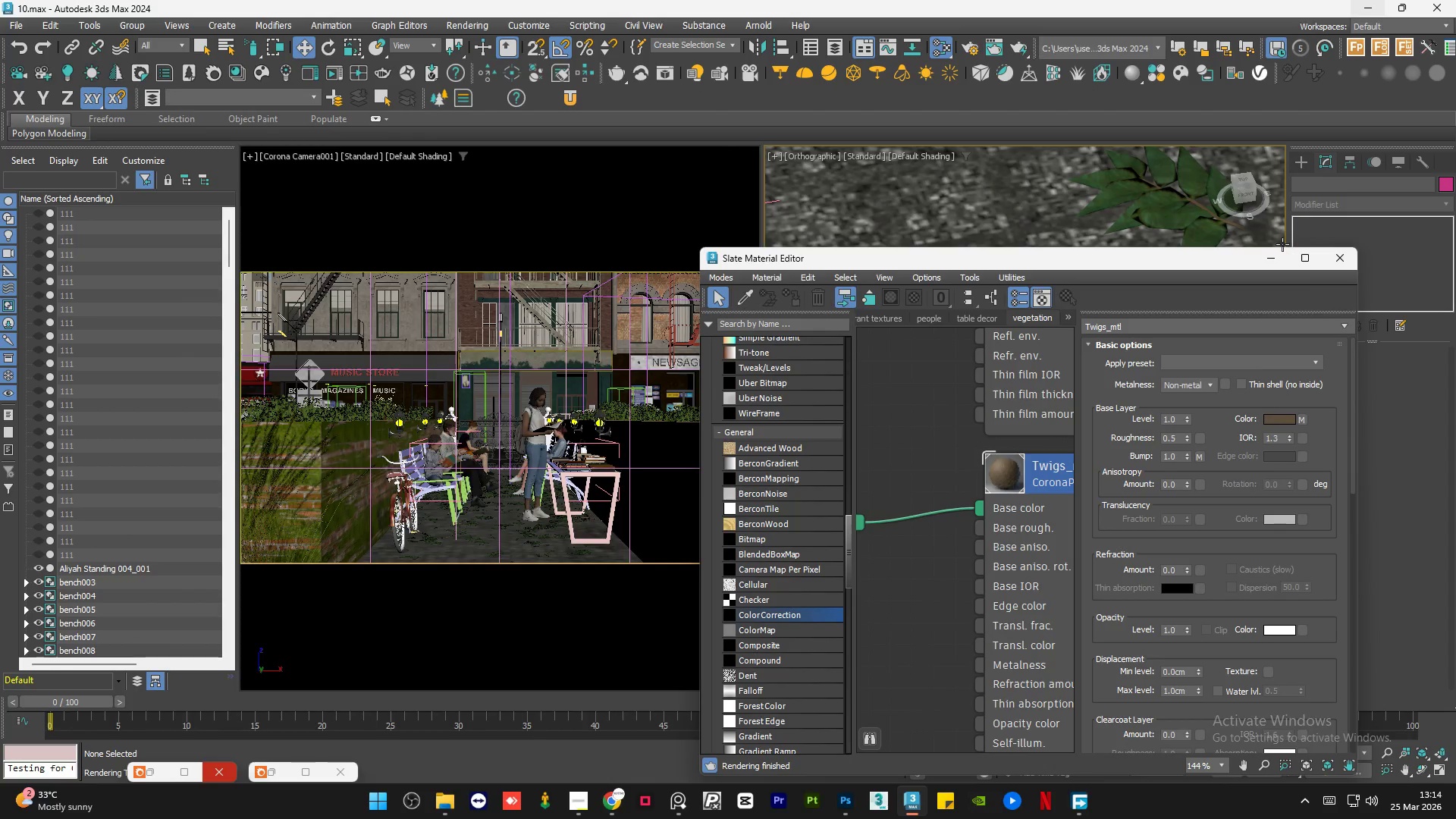 
left_click([1270, 253])
 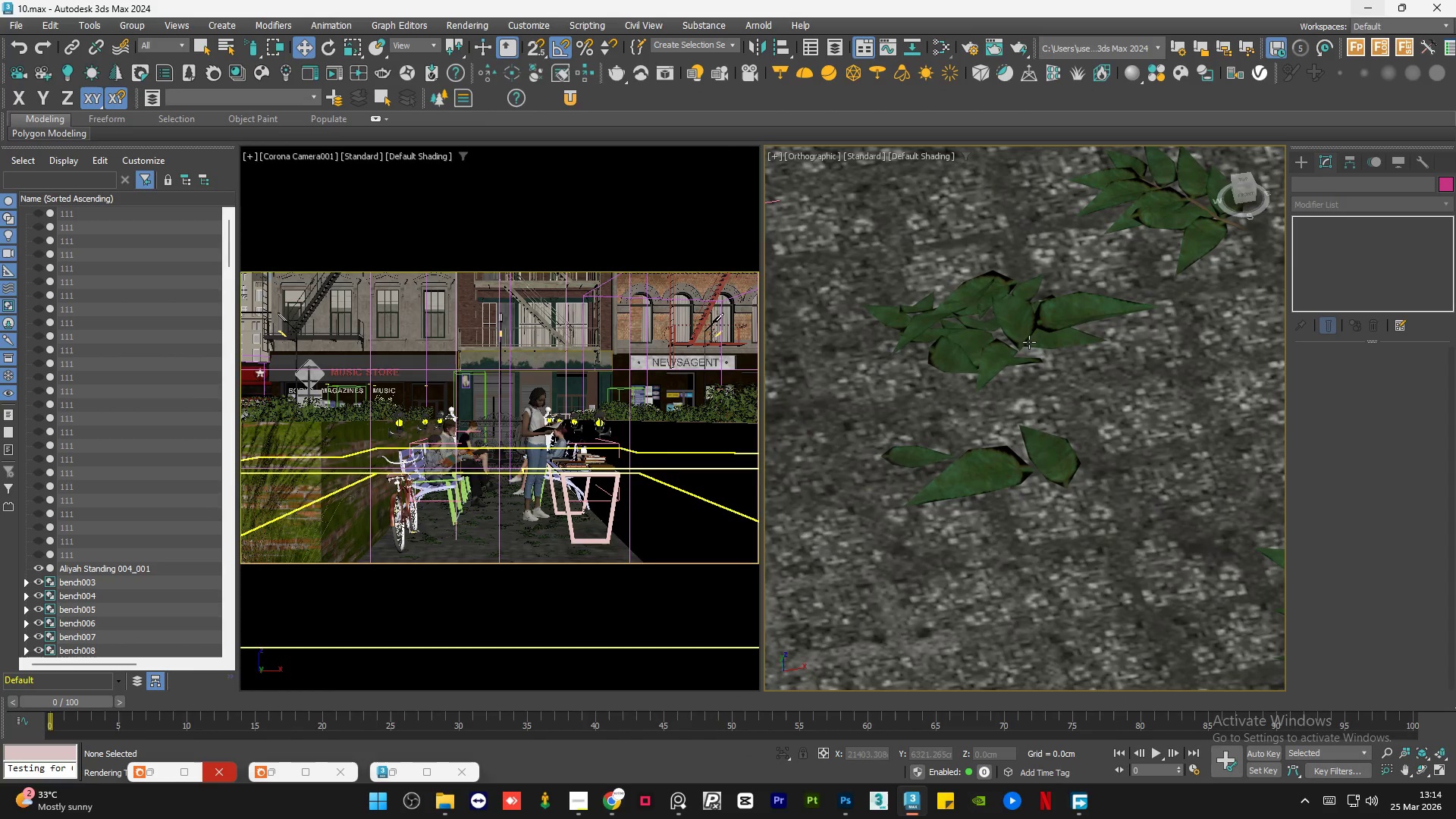 
scroll: coordinate [990, 442], scroll_direction: up, amount: 4.0
 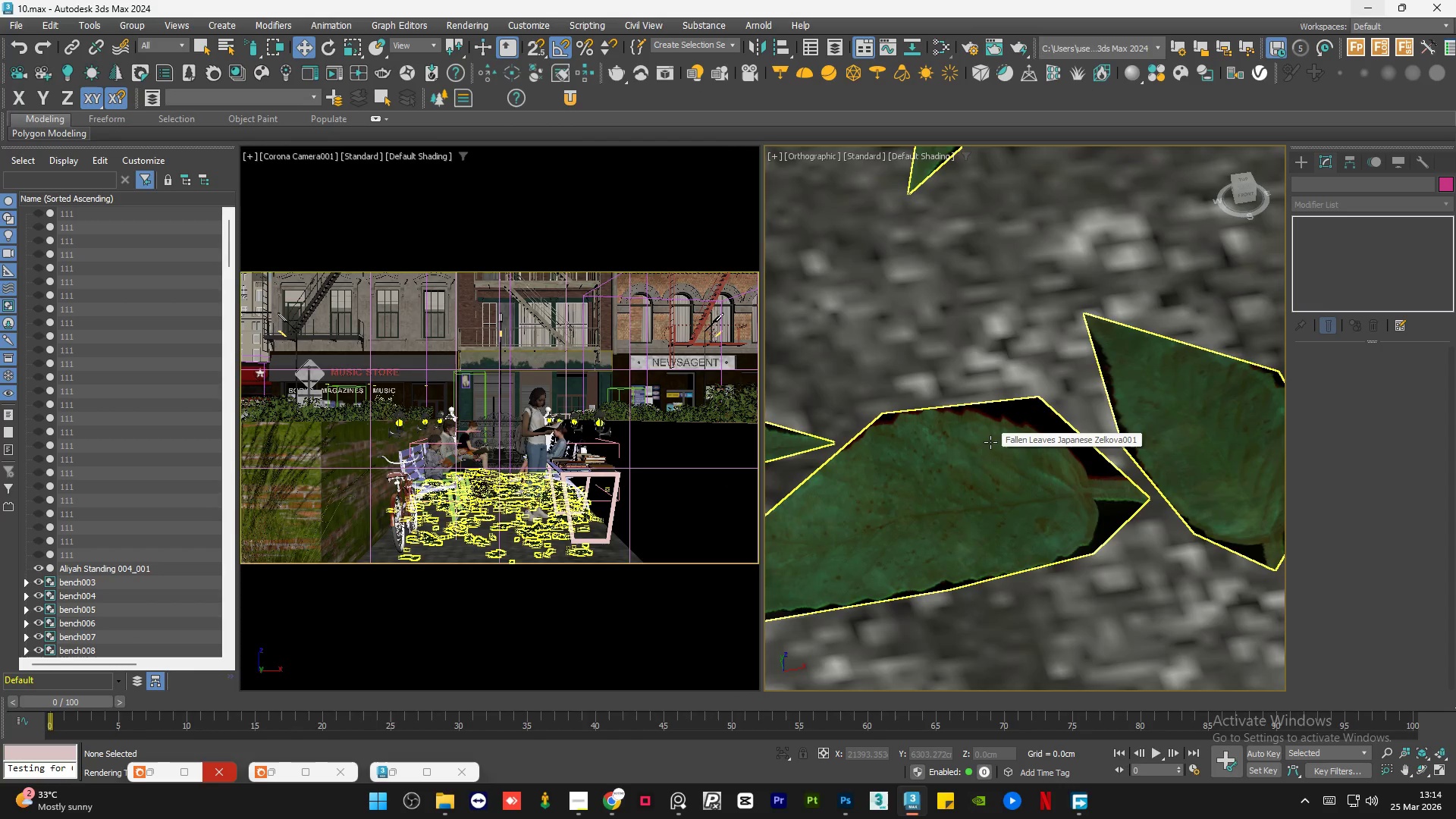 
scroll: coordinate [990, 442], scroll_direction: down, amount: 11.0
 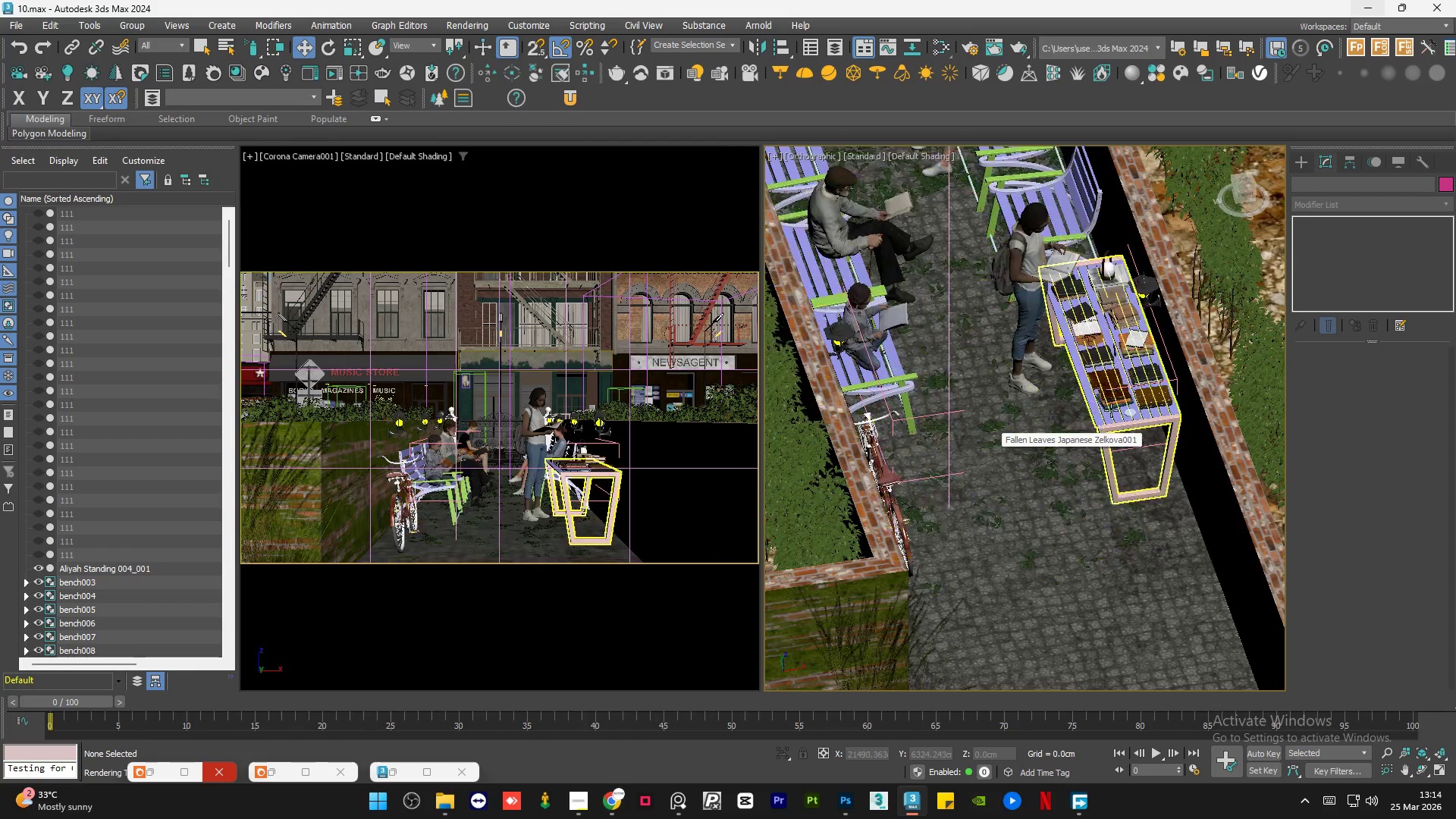 
left_click([1157, 408])
 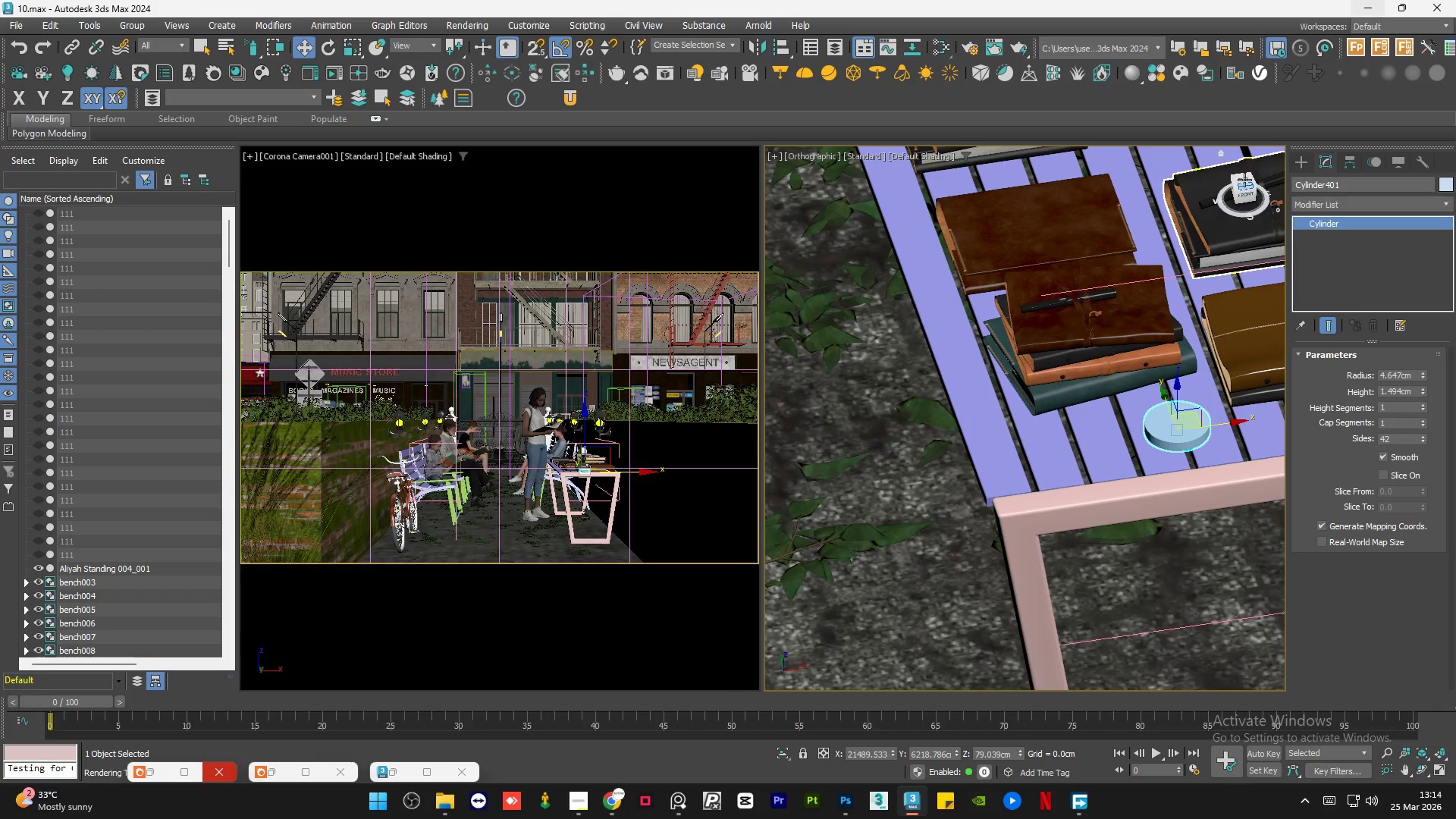 
scroll: coordinate [1156, 408], scroll_direction: up, amount: 5.0
 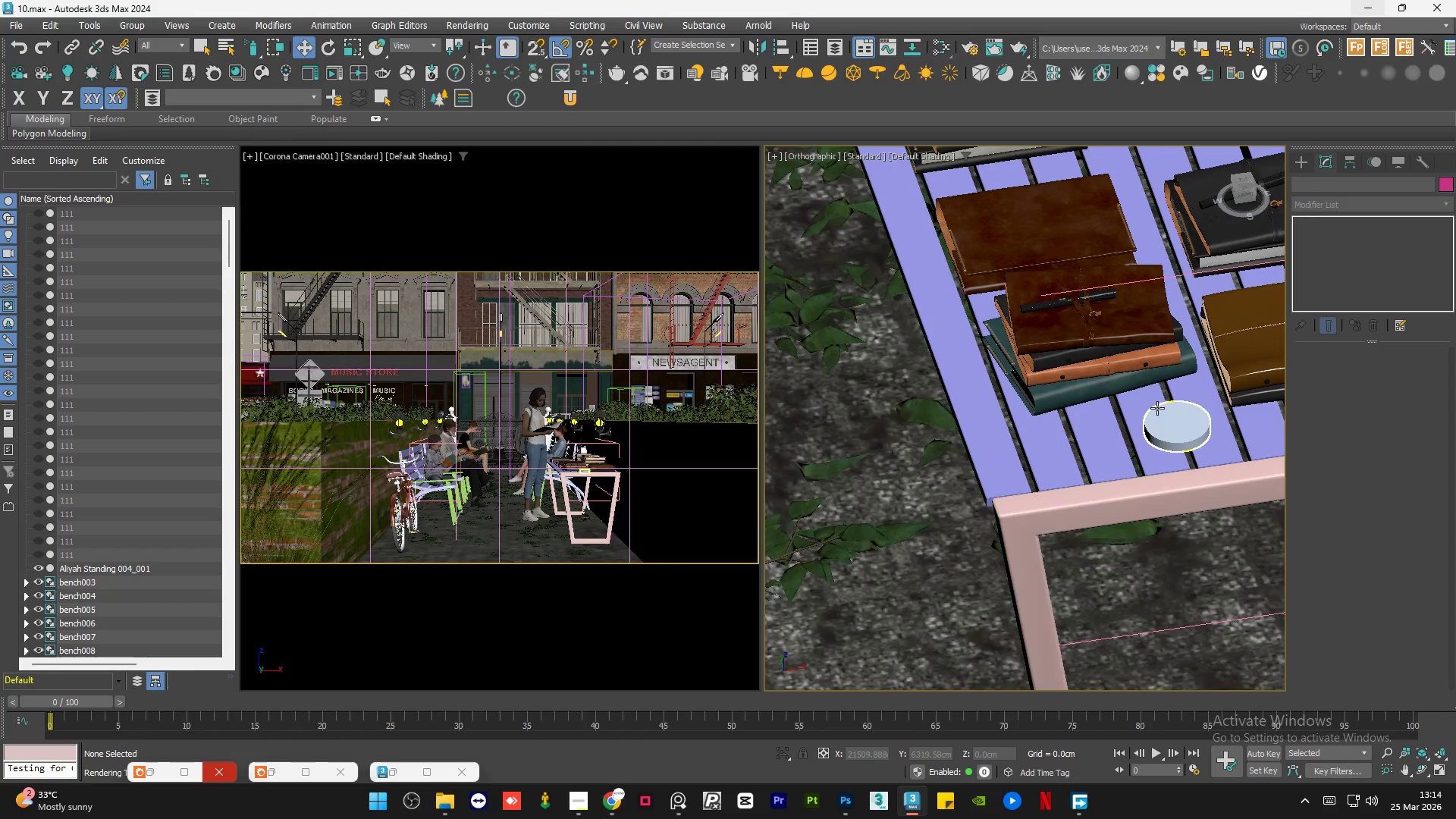 
left_click([1244, 179])
 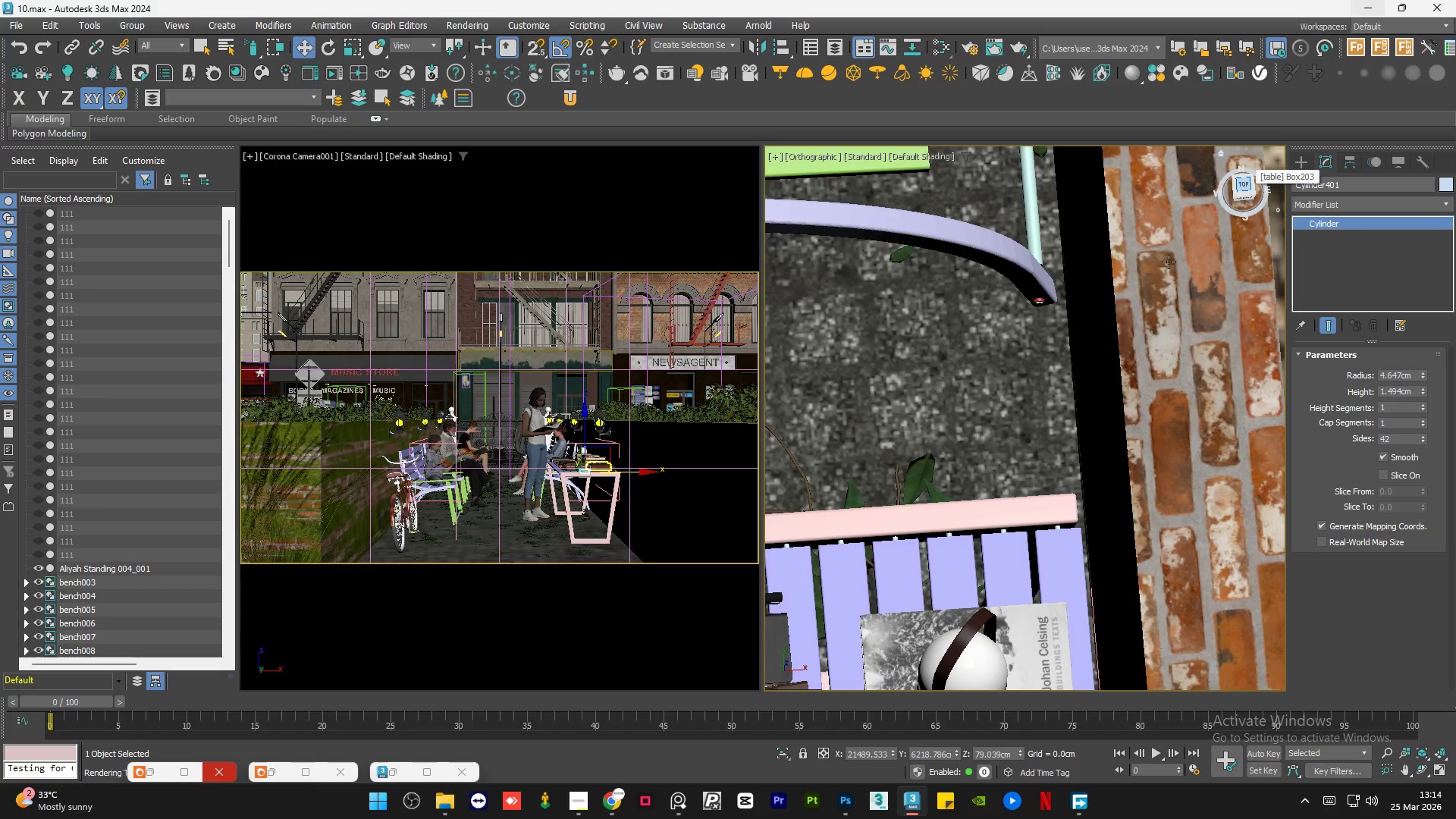 
key(Alt+W)
 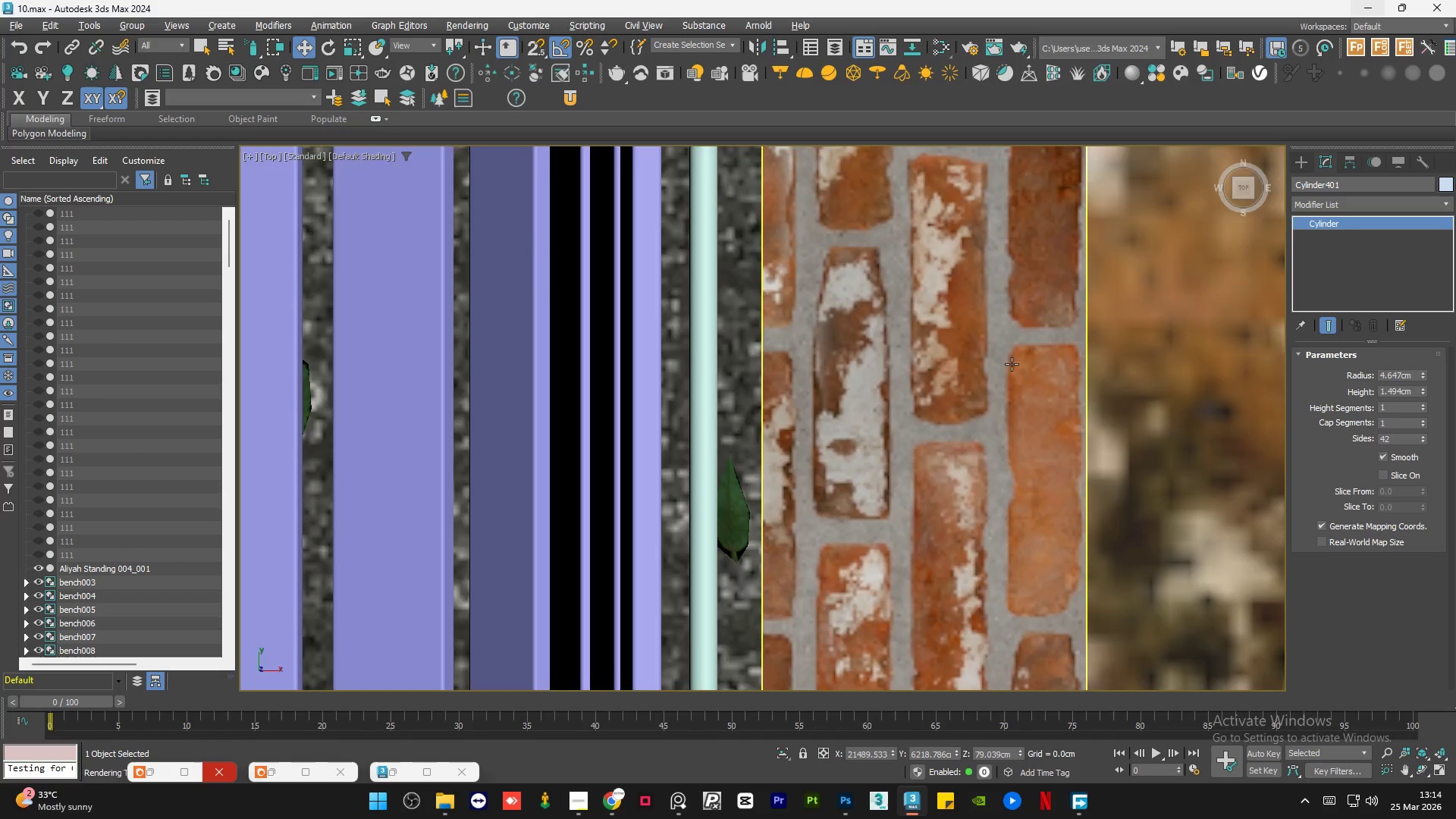 
scroll: coordinate [995, 402], scroll_direction: down, amount: 8.0
 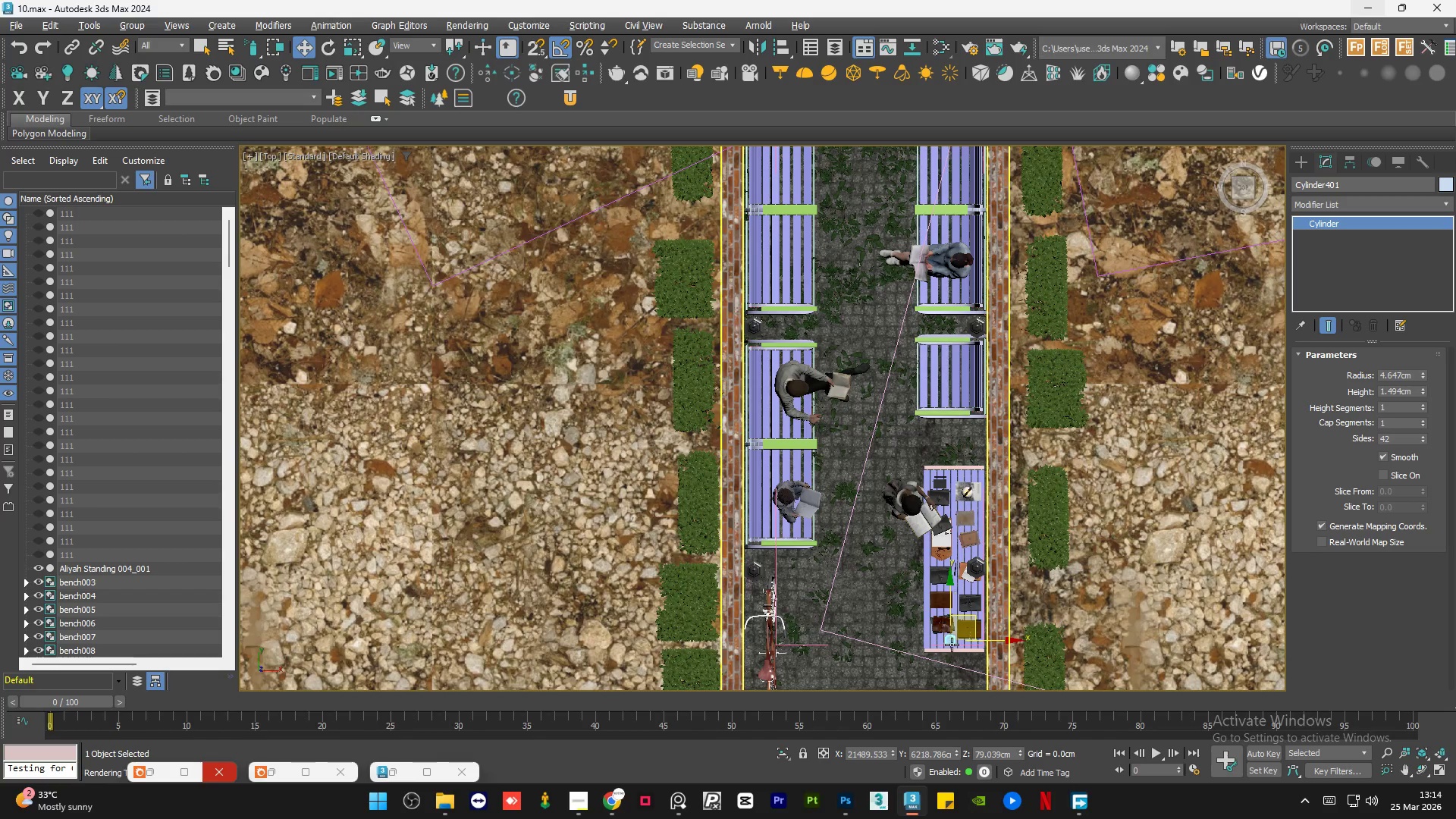 
scroll: coordinate [924, 573], scroll_direction: up, amount: 8.0
 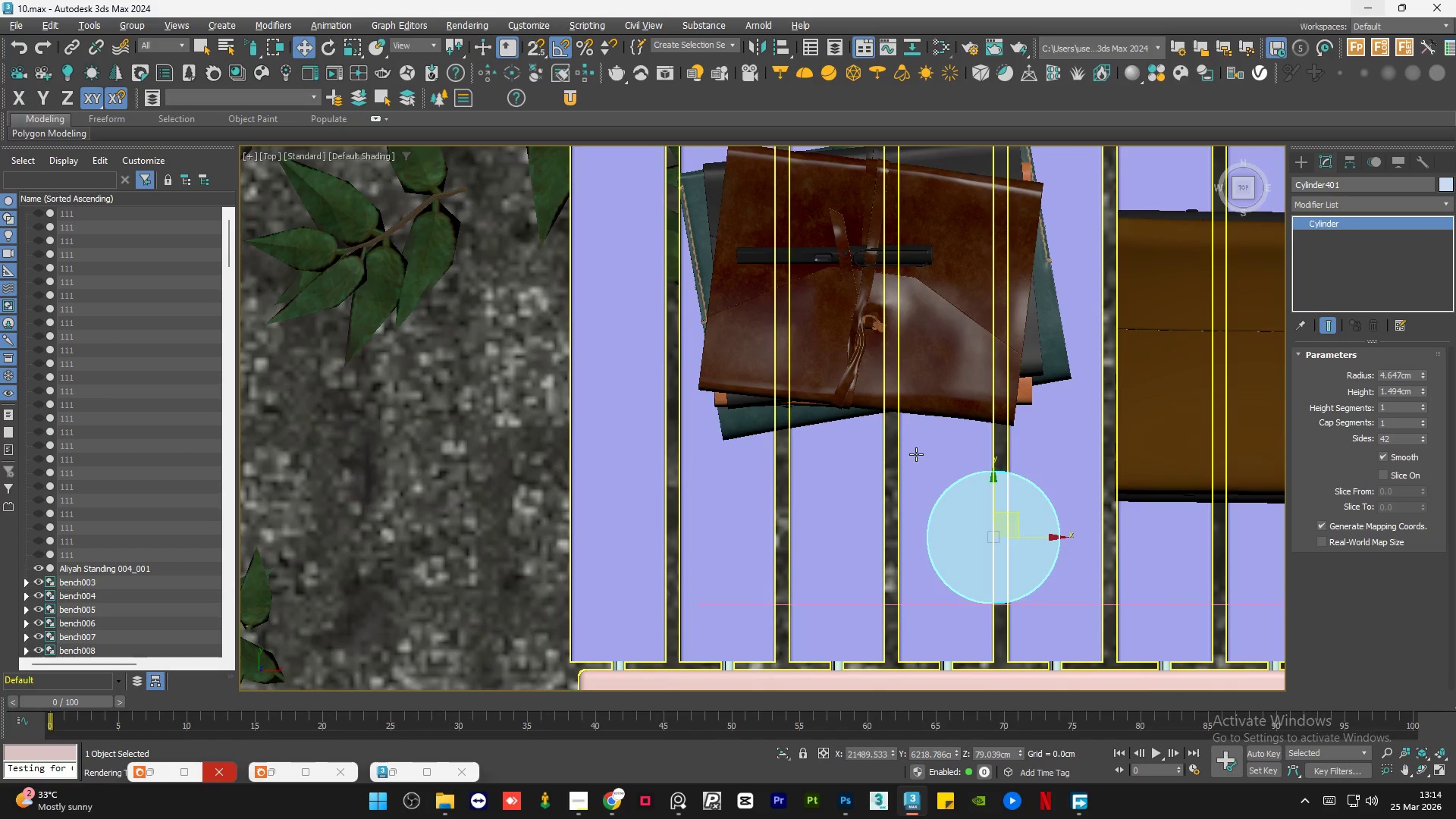 
scroll: coordinate [915, 454], scroll_direction: down, amount: 1.0
 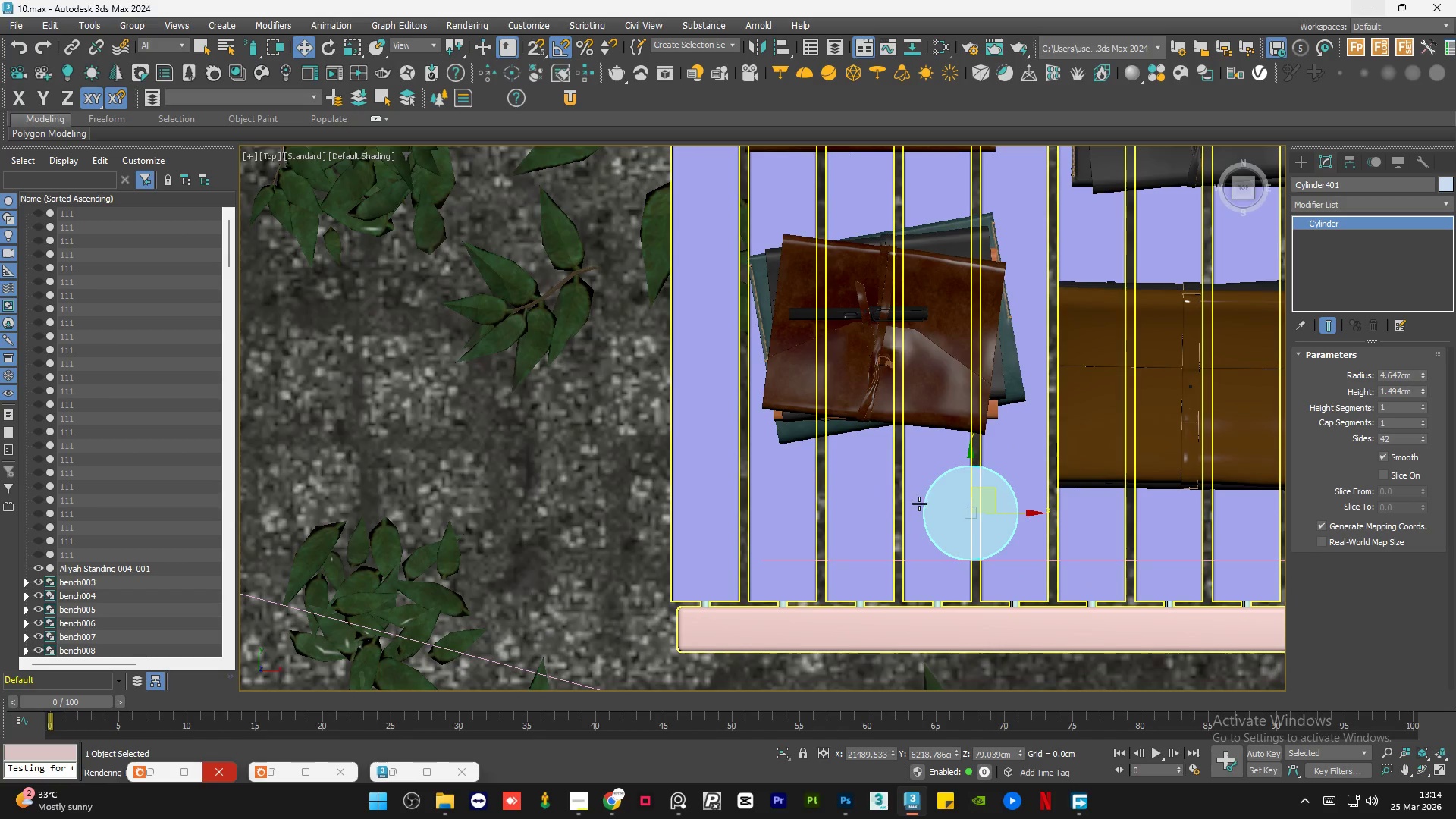 
scroll: coordinate [916, 519], scroll_direction: up, amount: 1.0
 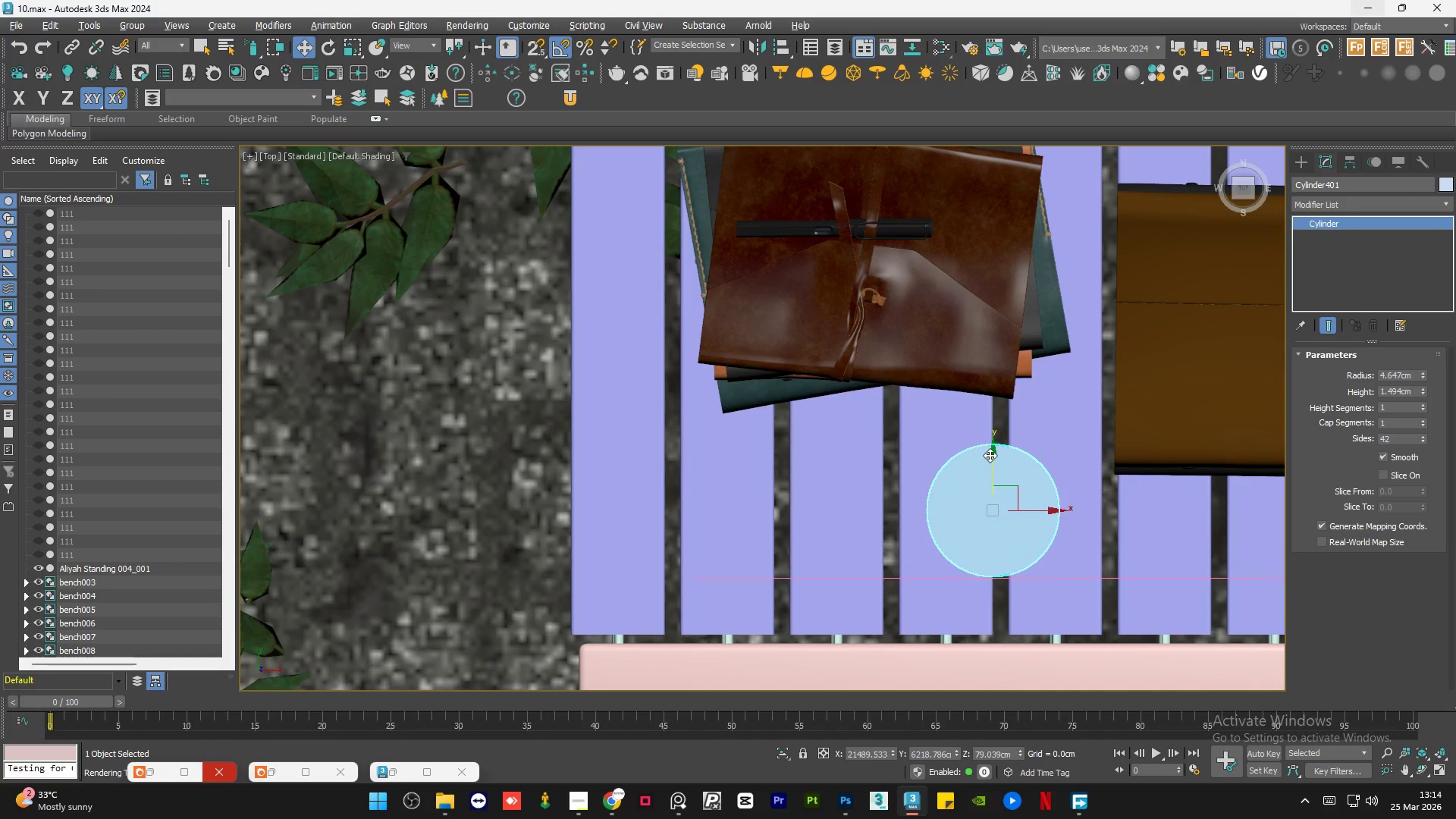 
scroll: coordinate [886, 515], scroll_direction: down, amount: 3.0
 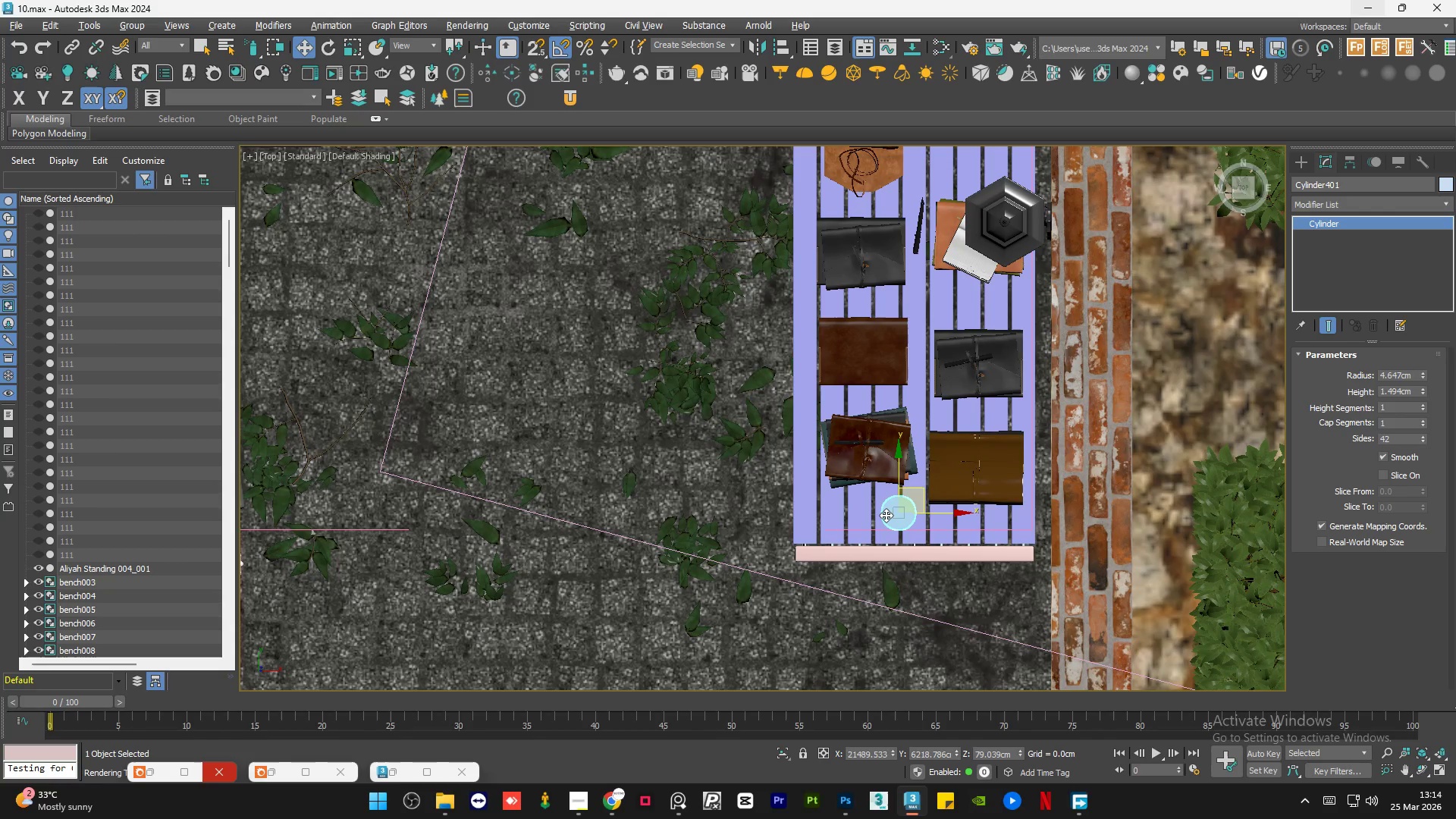 
scroll: coordinate [886, 515], scroll_direction: up, amount: 3.0
 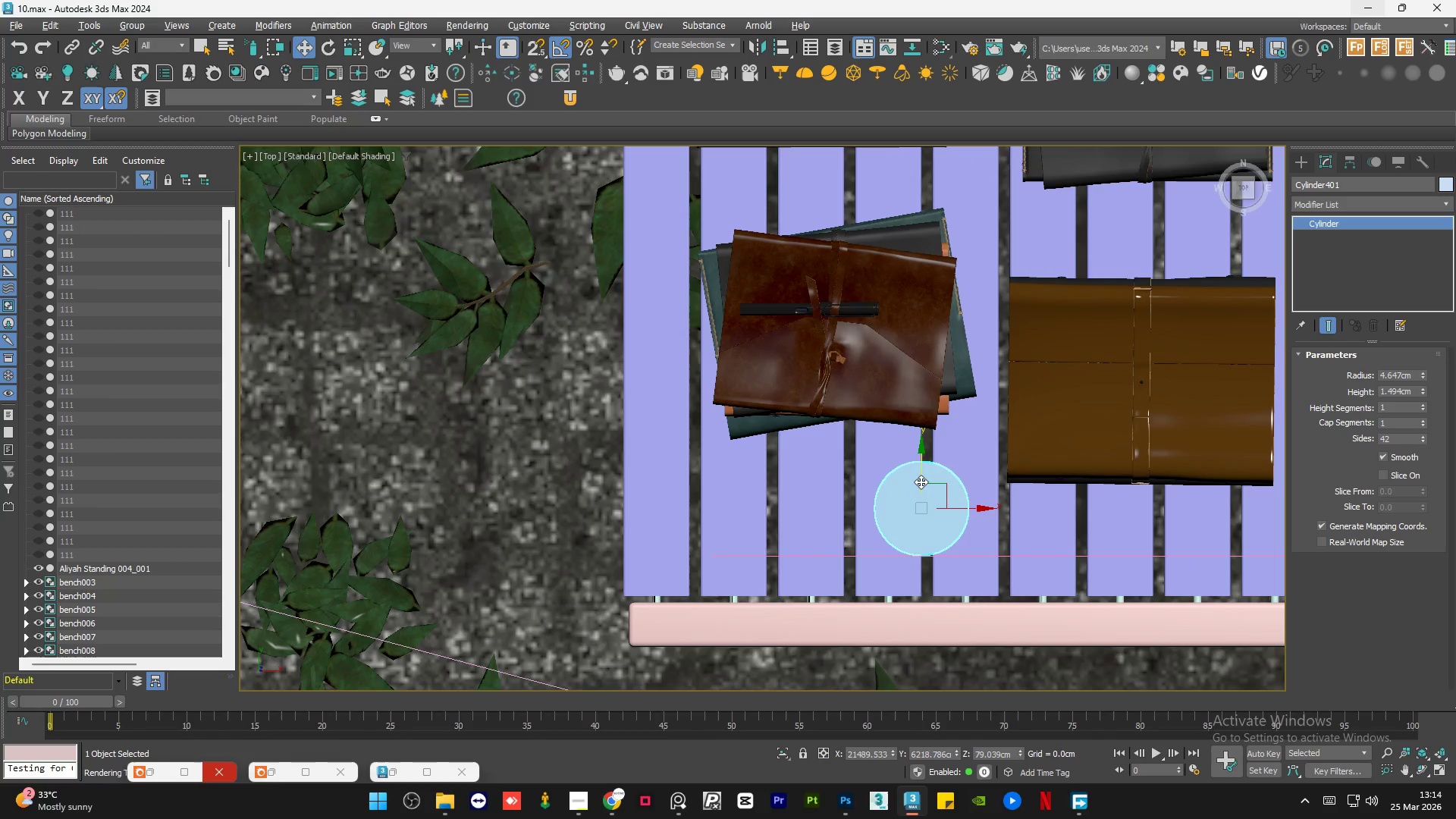 
left_click_drag(start_coordinate=[921, 471], to_coordinate=[925, 474])
 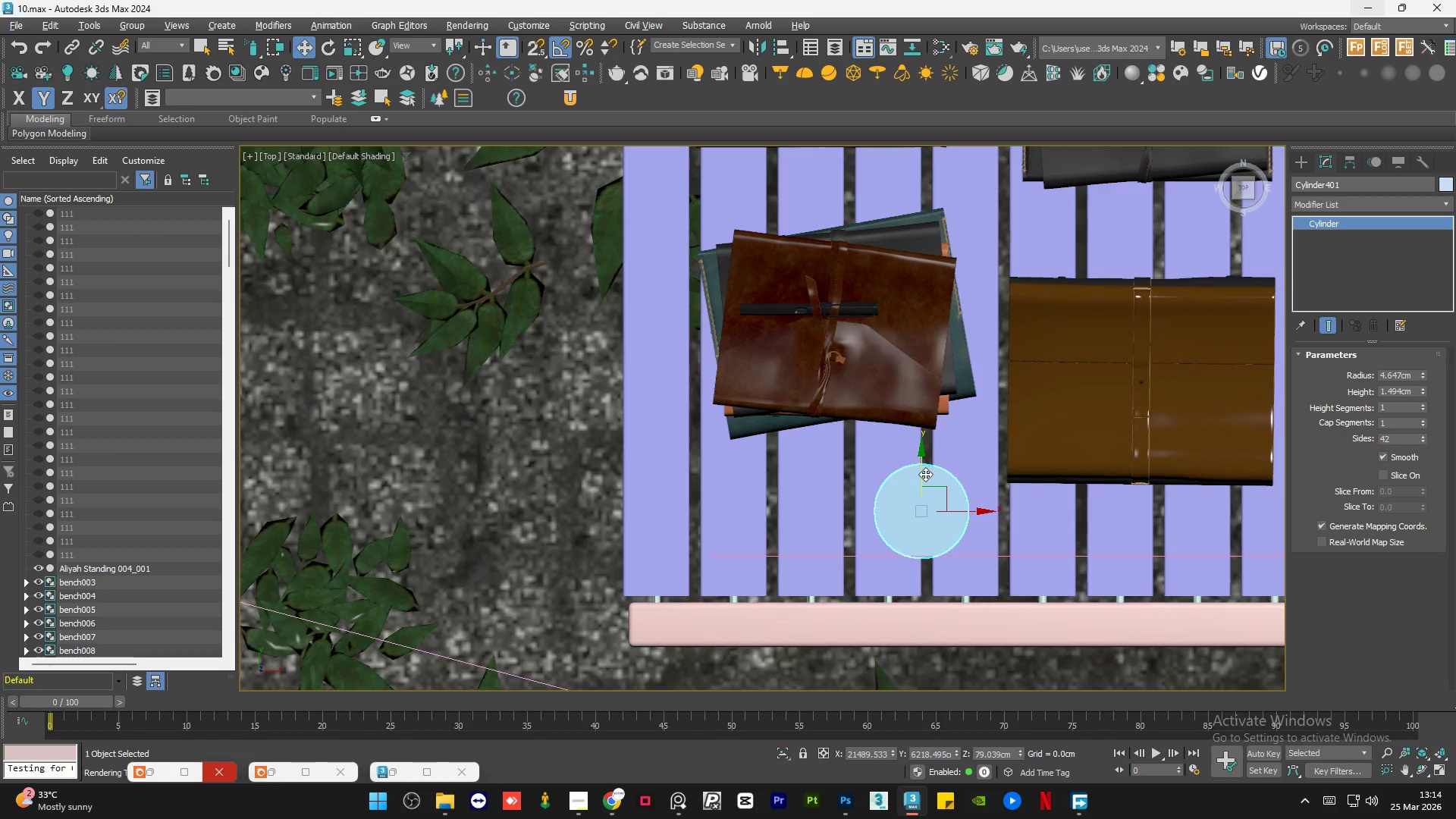 
hold_key(key=AltLeft, duration=0.61)
 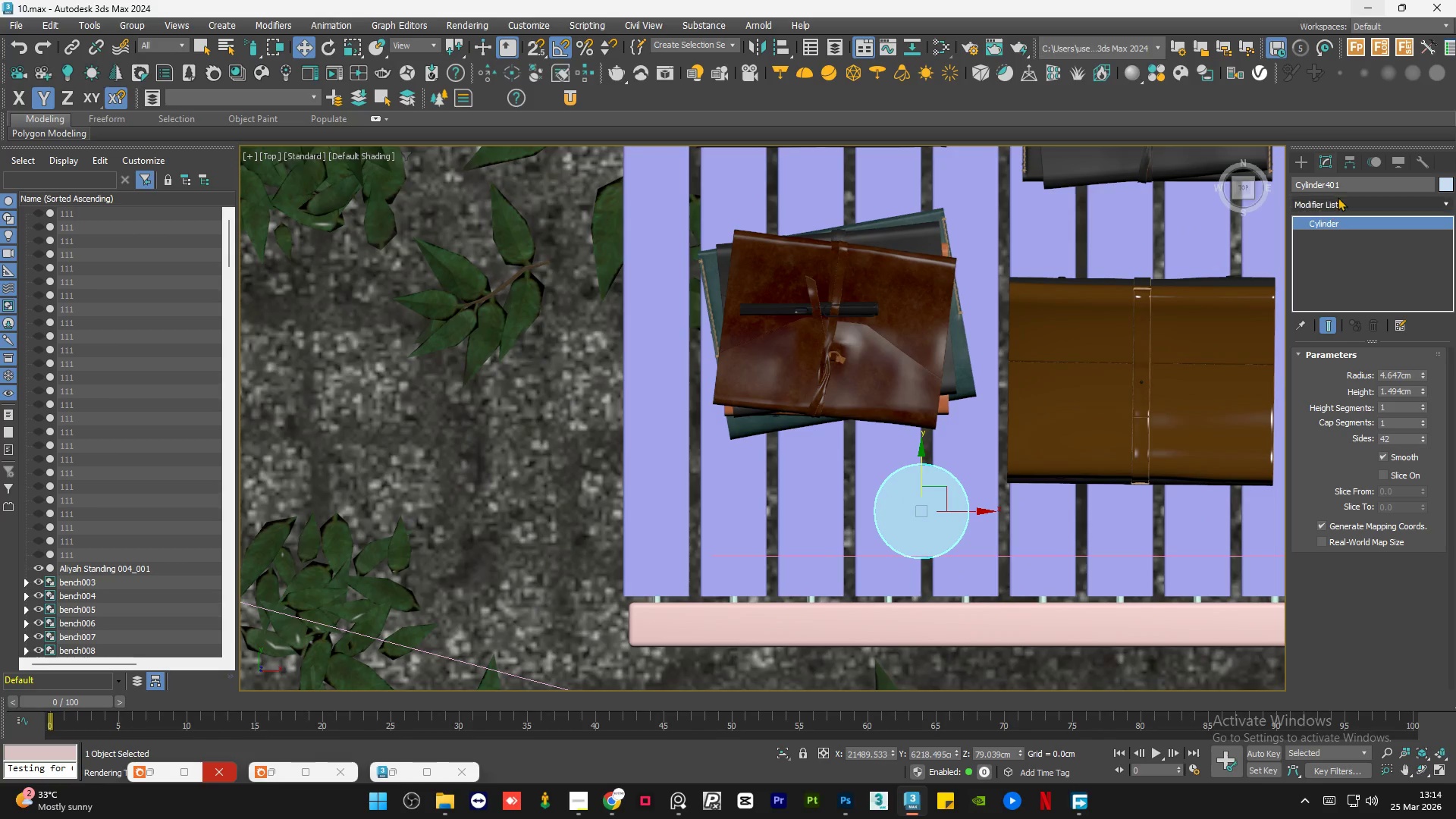 
left_click([1338, 197])
 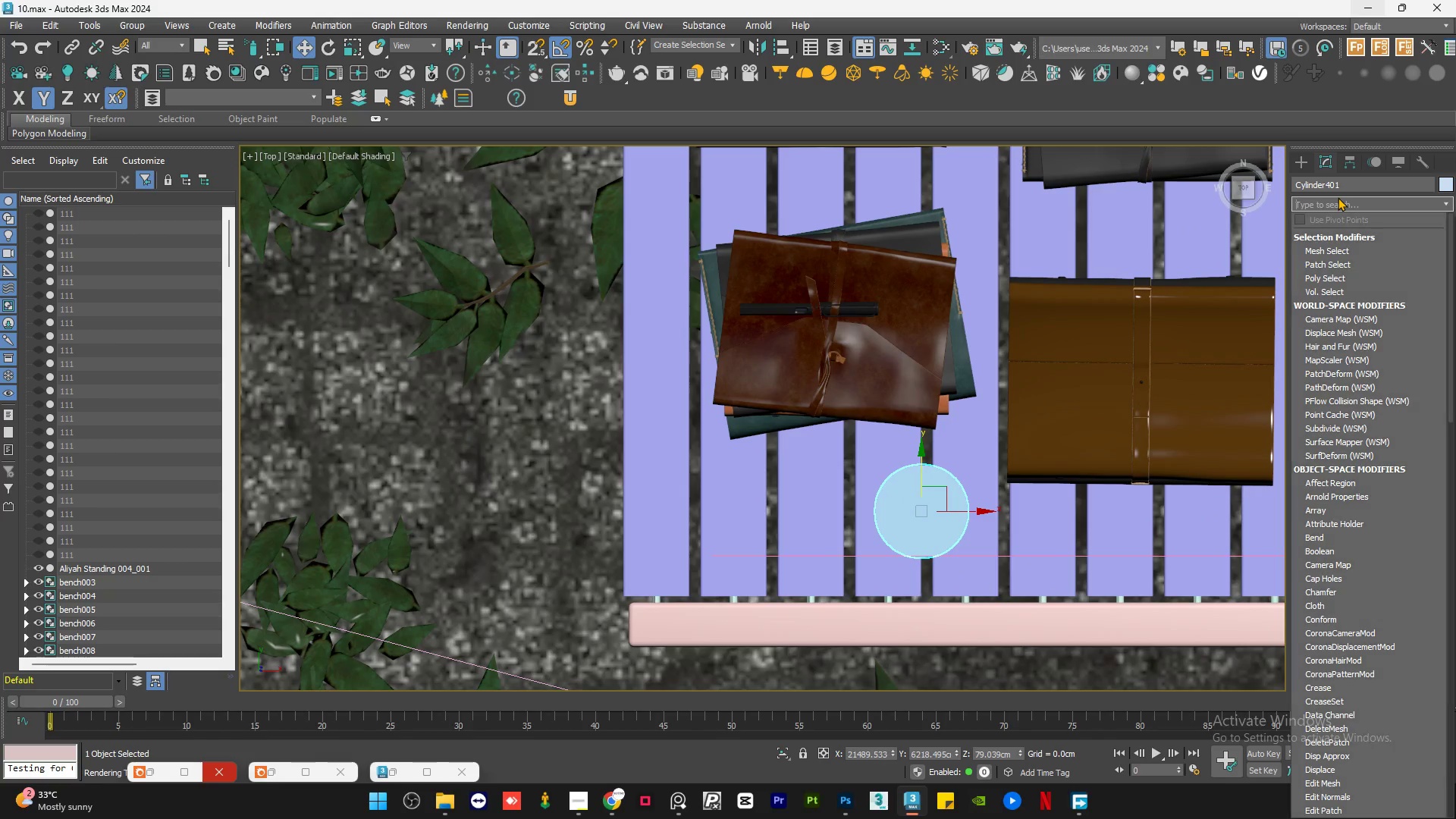 
type(ed)
 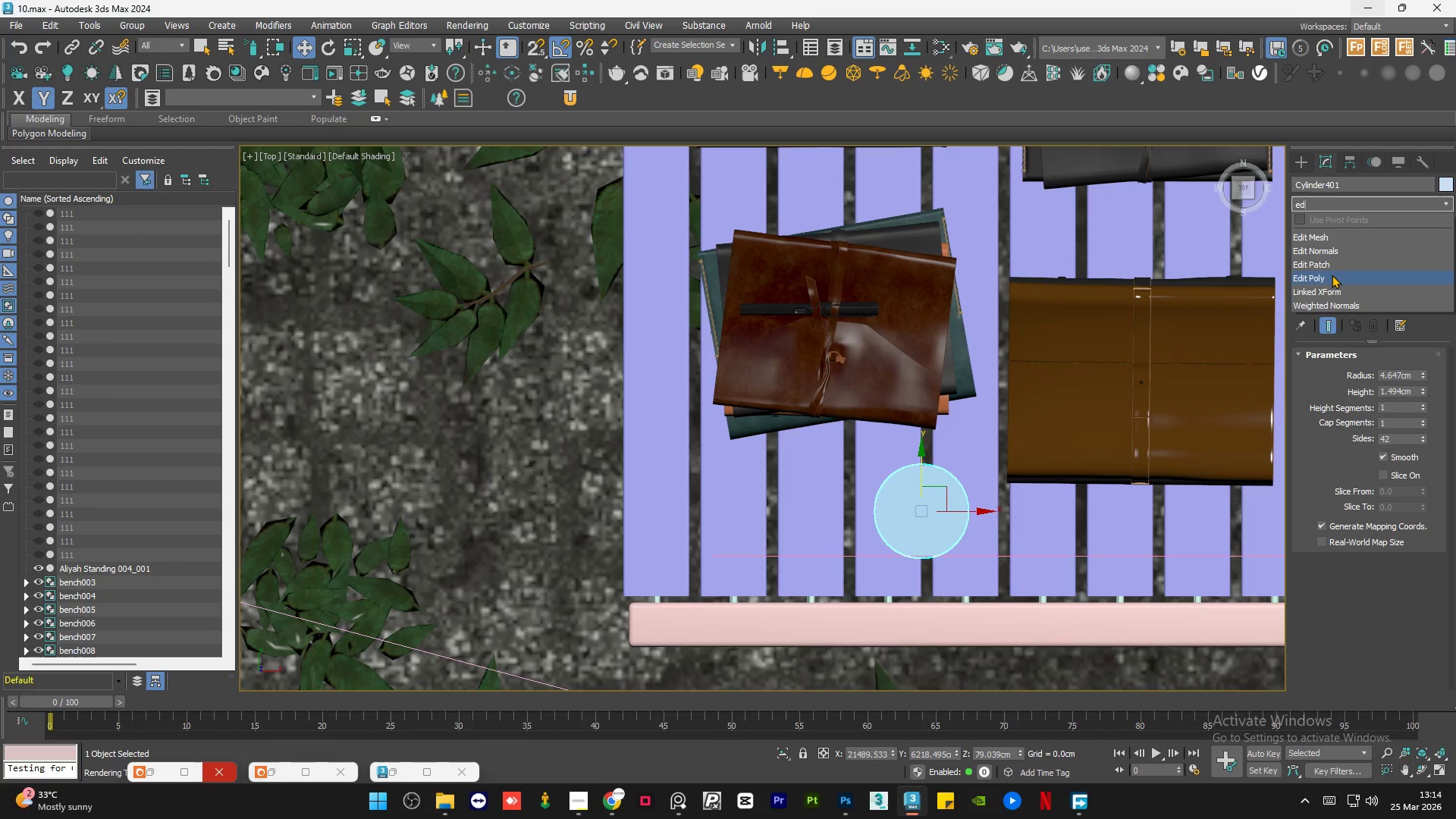 
left_click([1332, 275])
 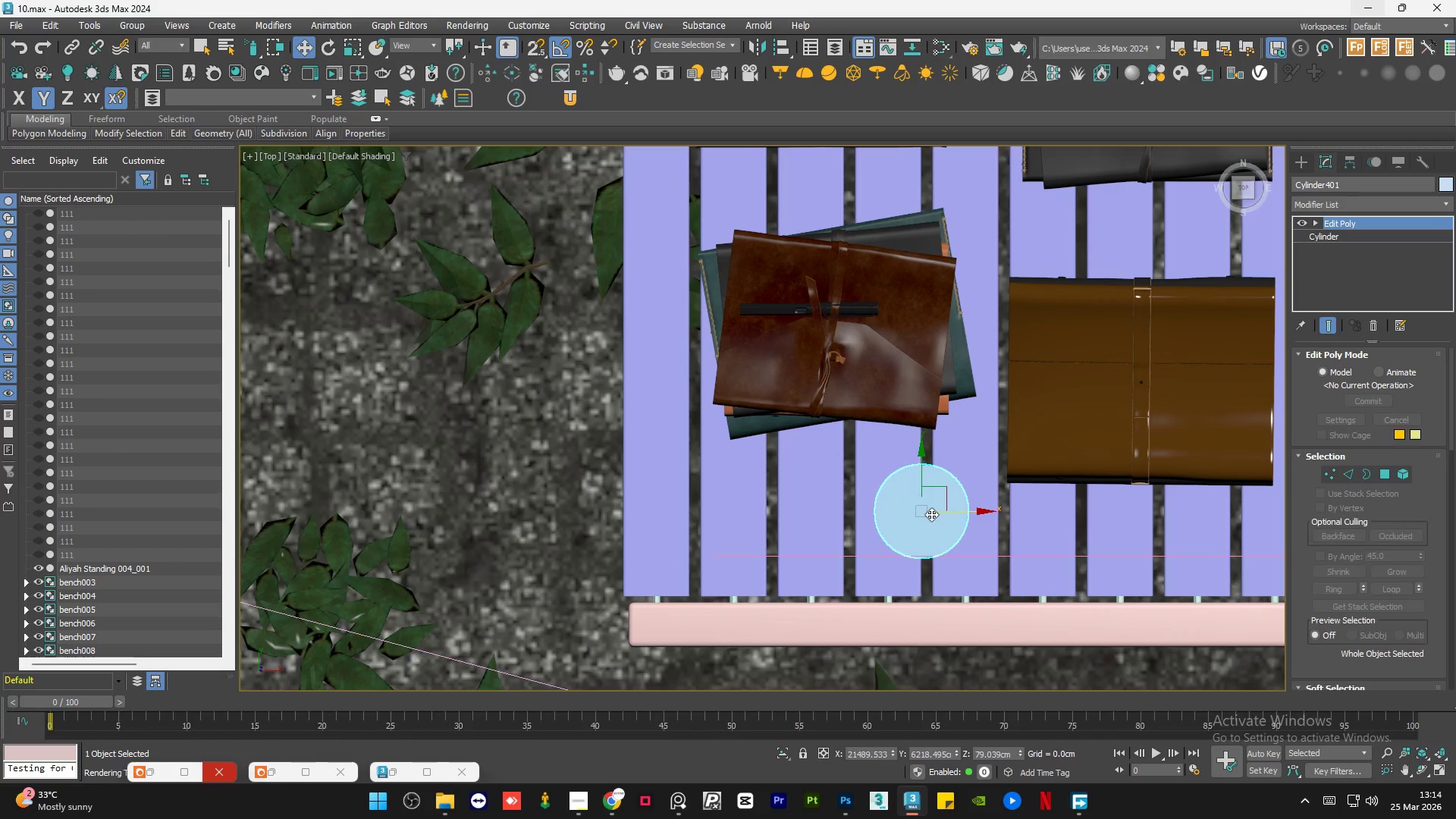 
key(Alt+Q)
 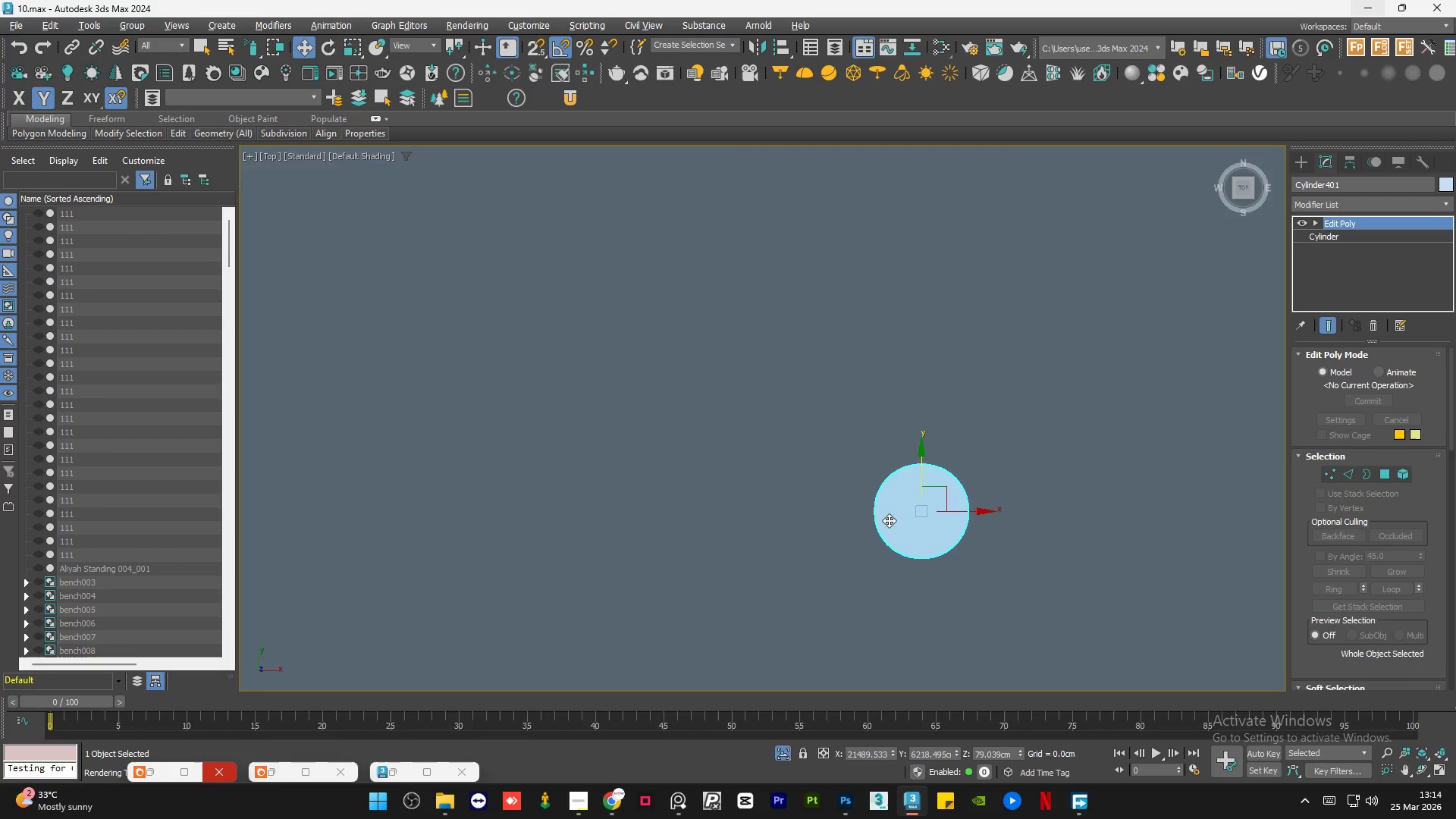 
left_click([889, 520])
 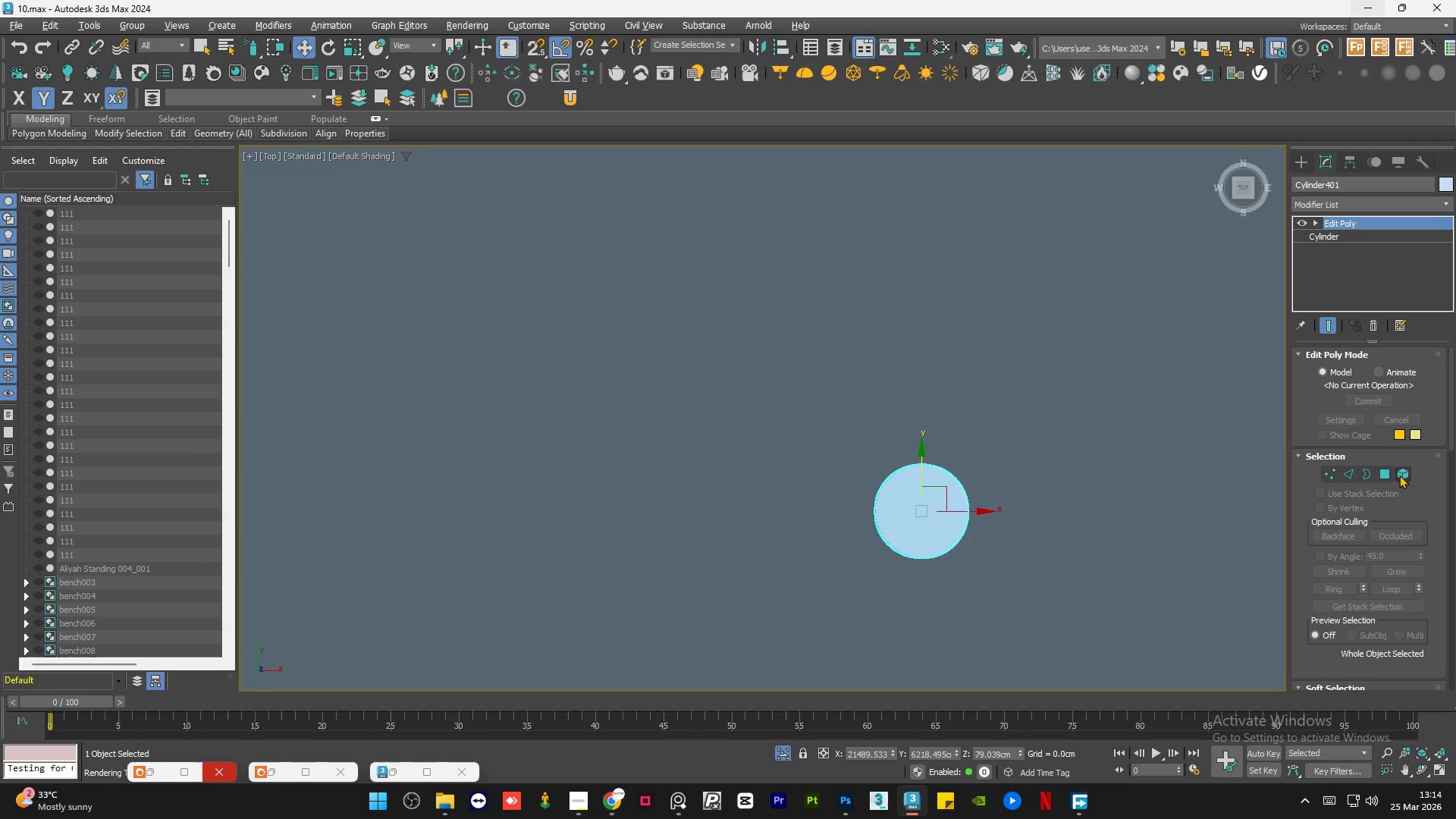 
left_click([1384, 478])
 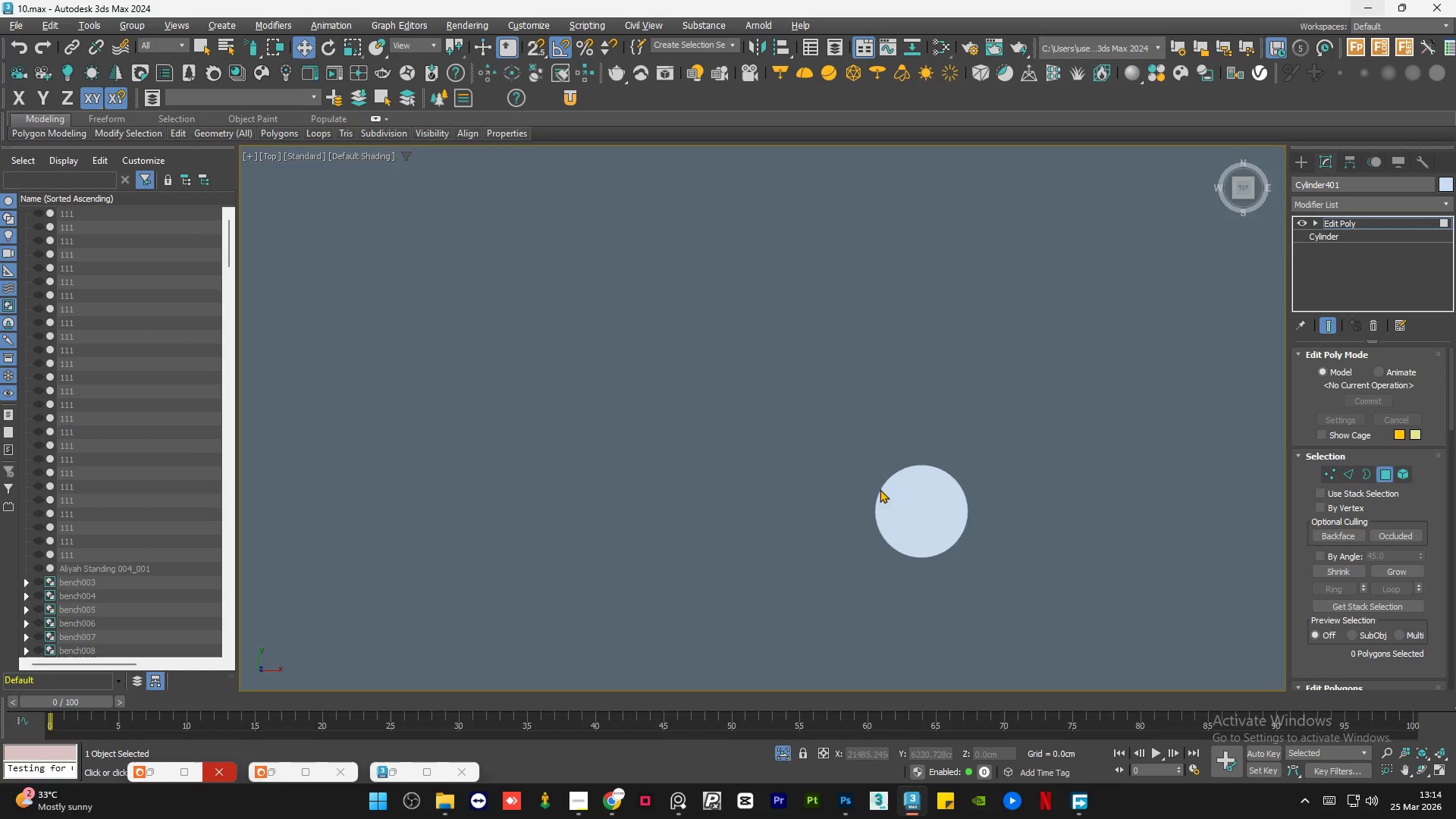 
left_click([904, 493])
 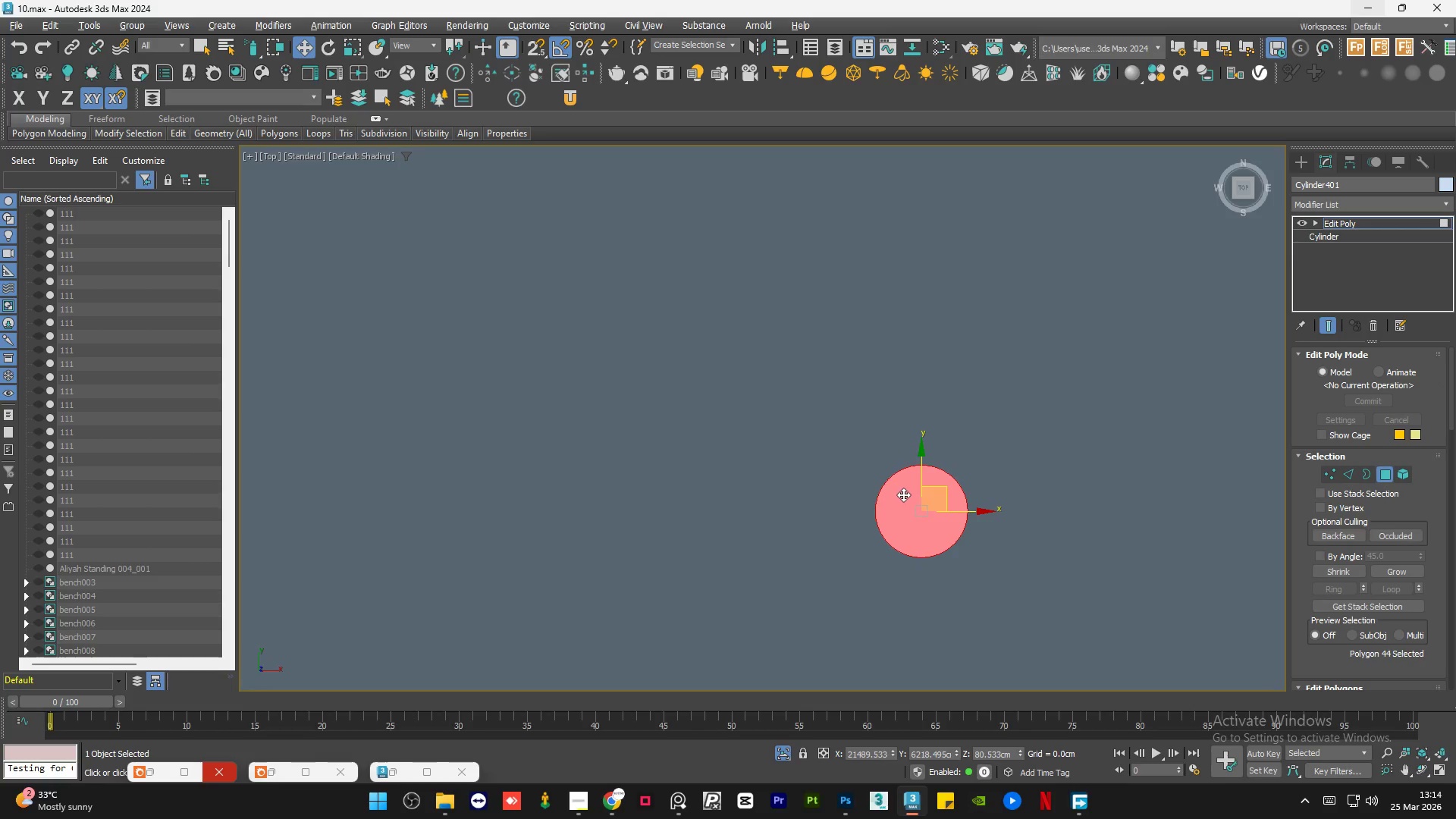 
hold_key(key=AltLeft, duration=1.01)
 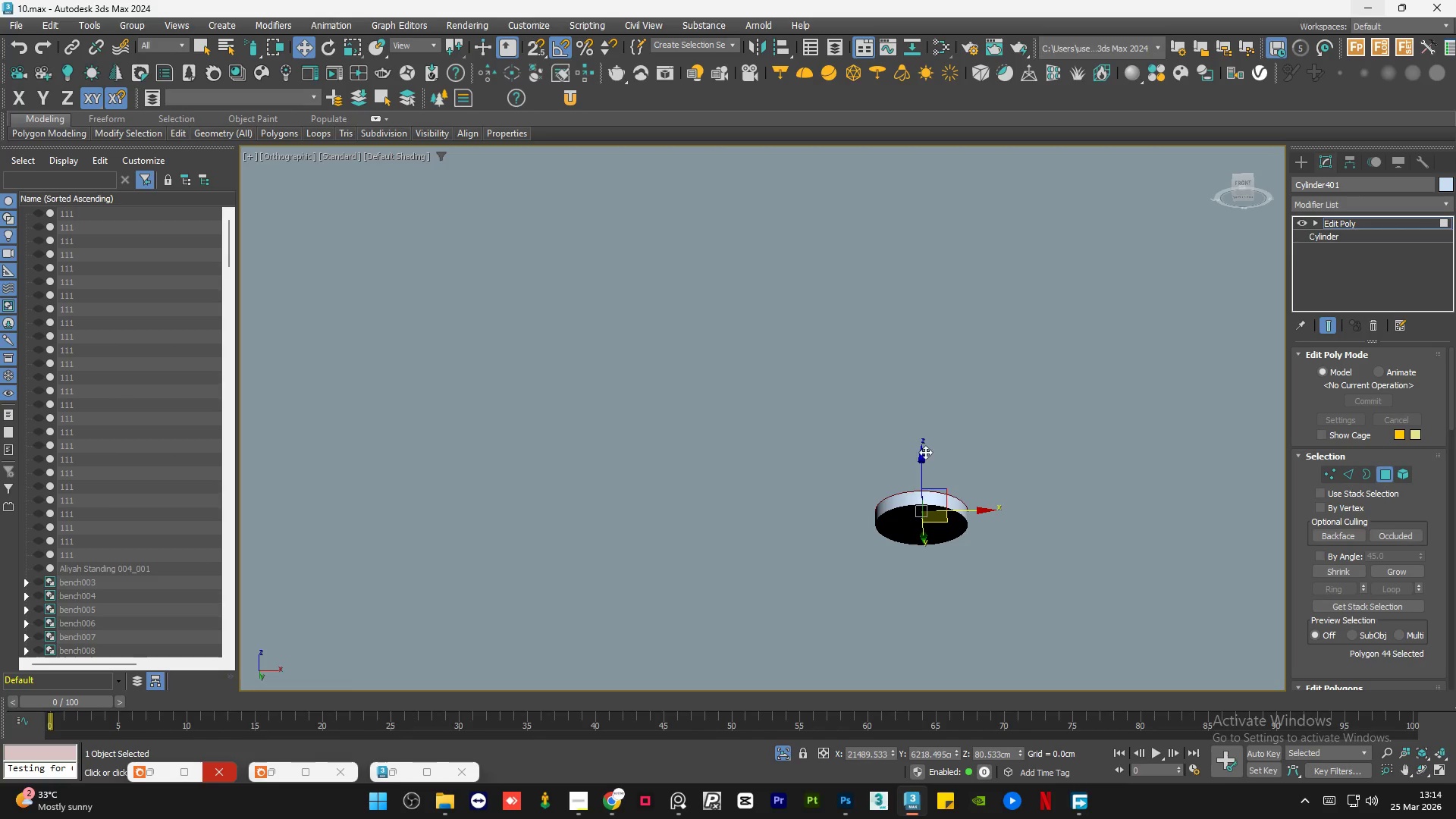 
hold_key(key=ControlLeft, duration=0.77)
left_click([904, 517])
 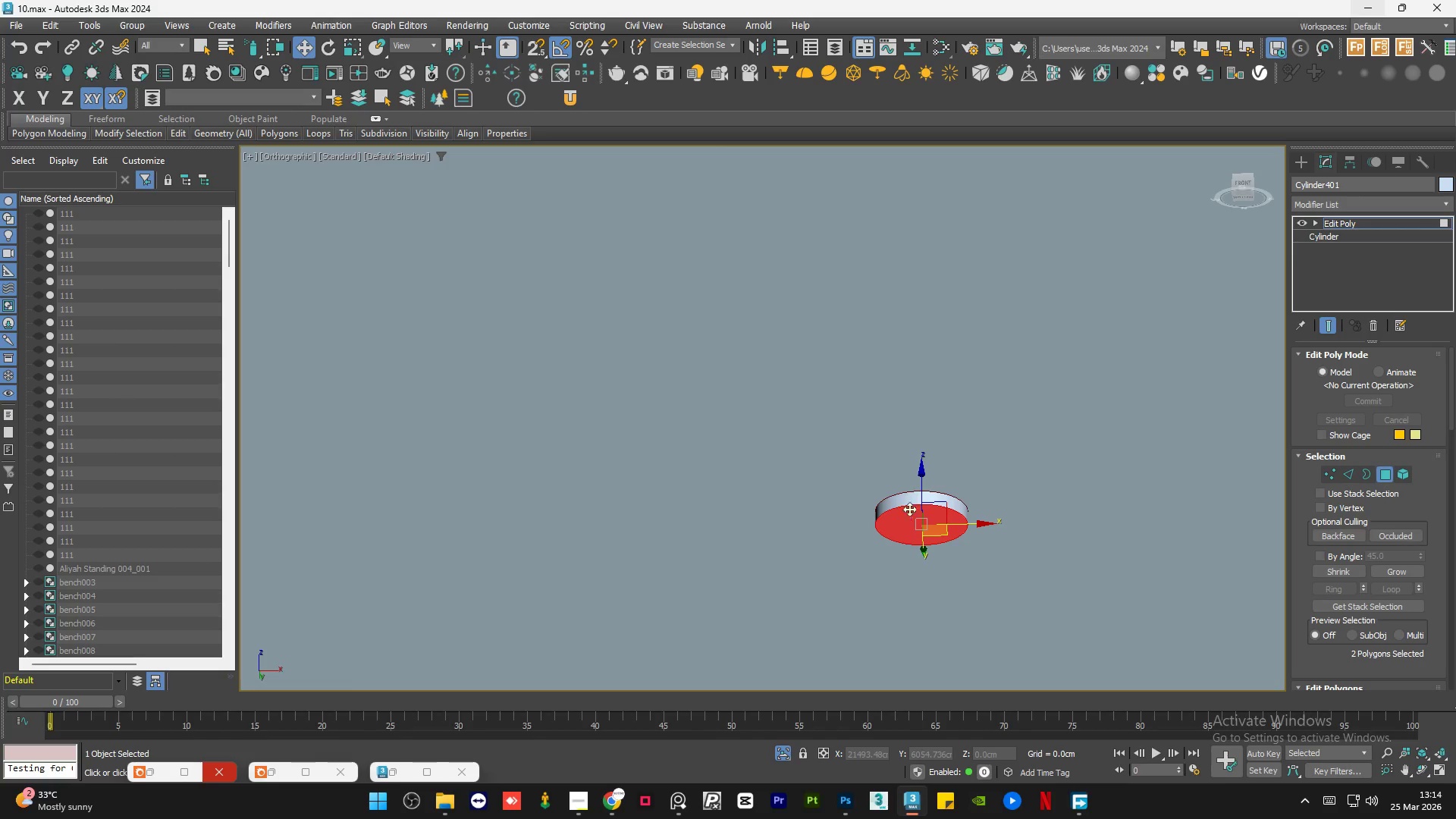 
hold_key(key=AltLeft, duration=1.0)
 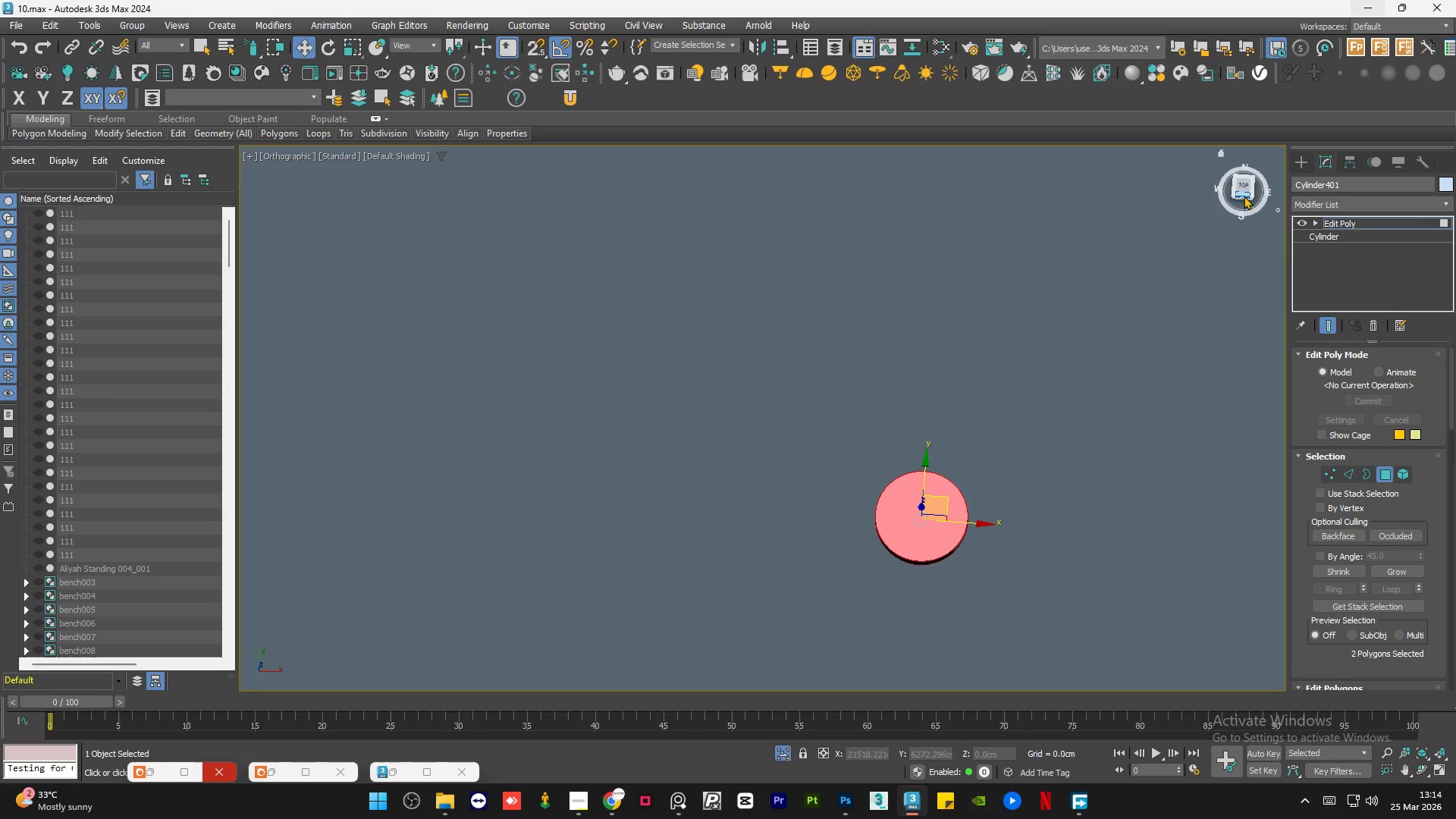 
left_click([1245, 184])
 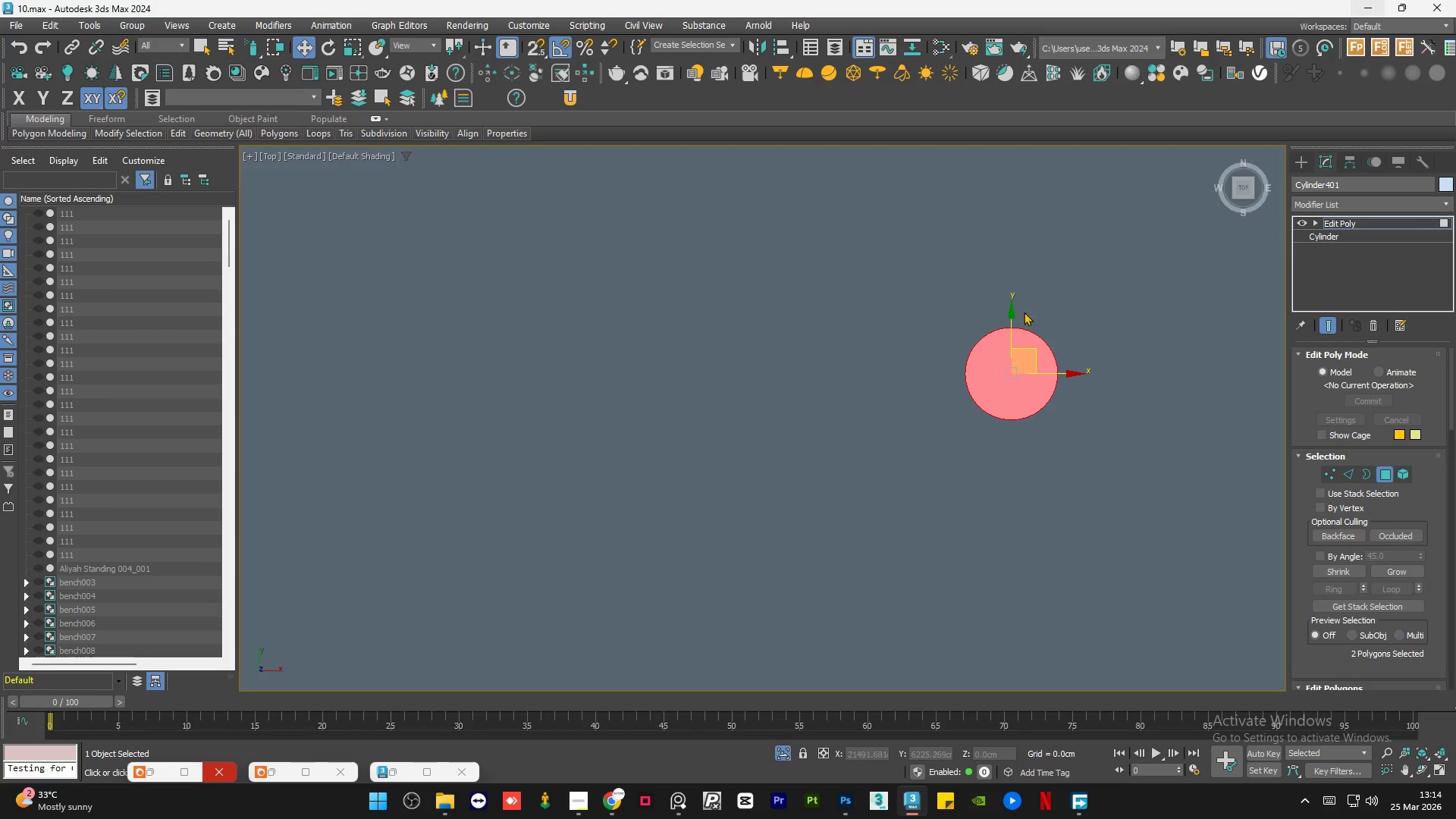 
scroll: coordinate [1056, 337], scroll_direction: up, amount: 5.0
 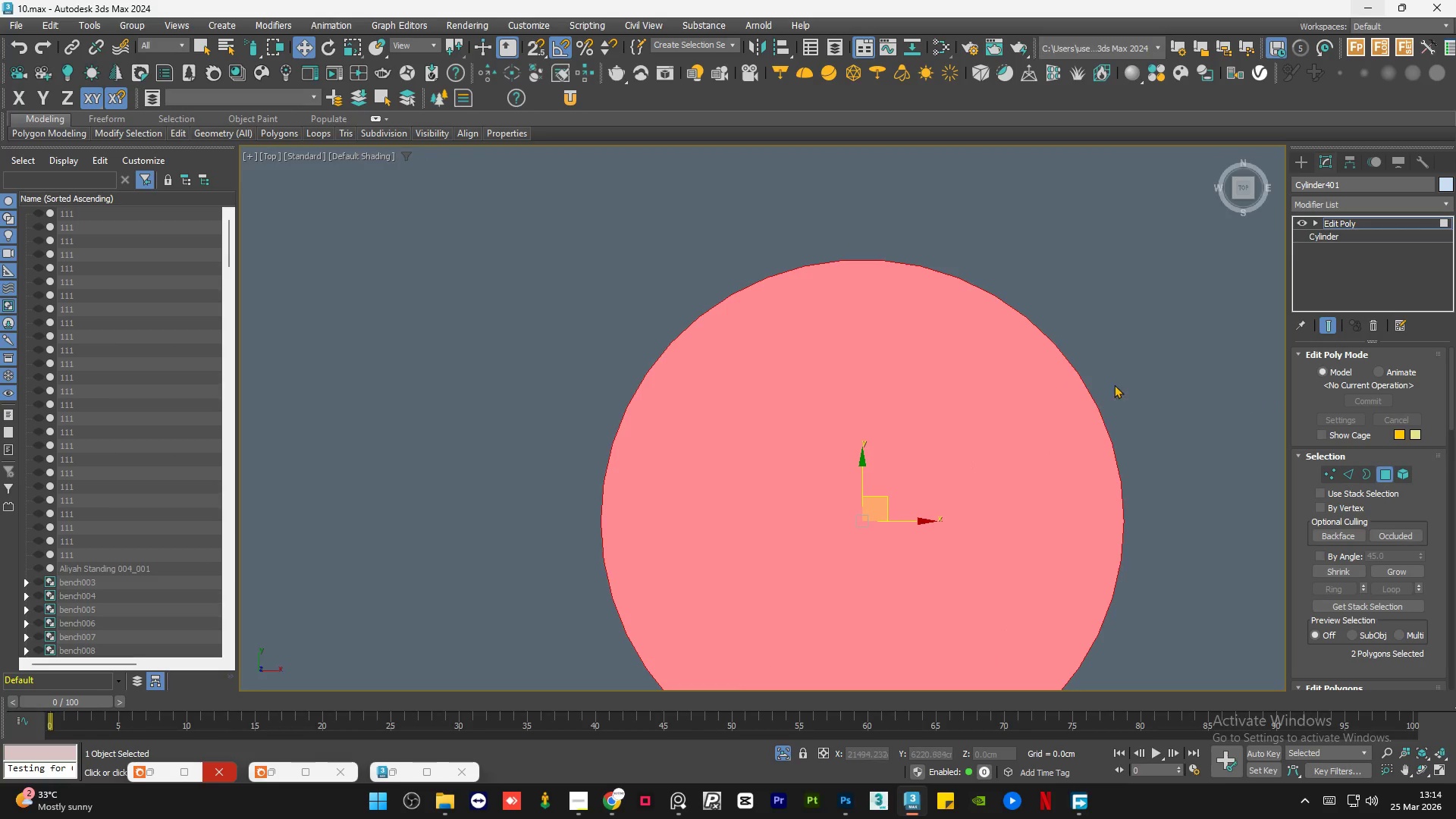 
scroll: coordinate [965, 368], scroll_direction: down, amount: 1.0
 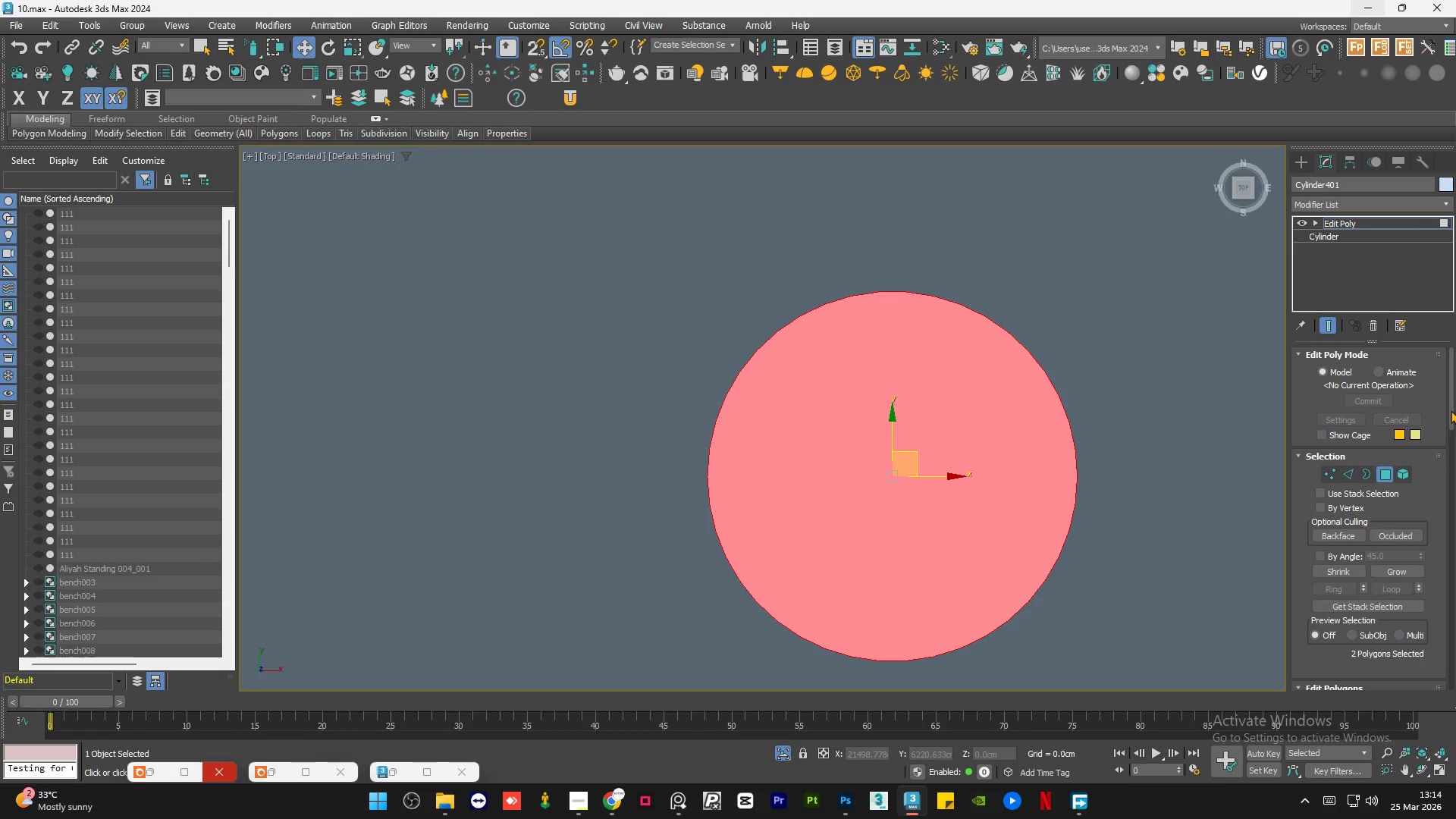 
left_click_drag(start_coordinate=[1450, 410], to_coordinate=[1451, 452])
 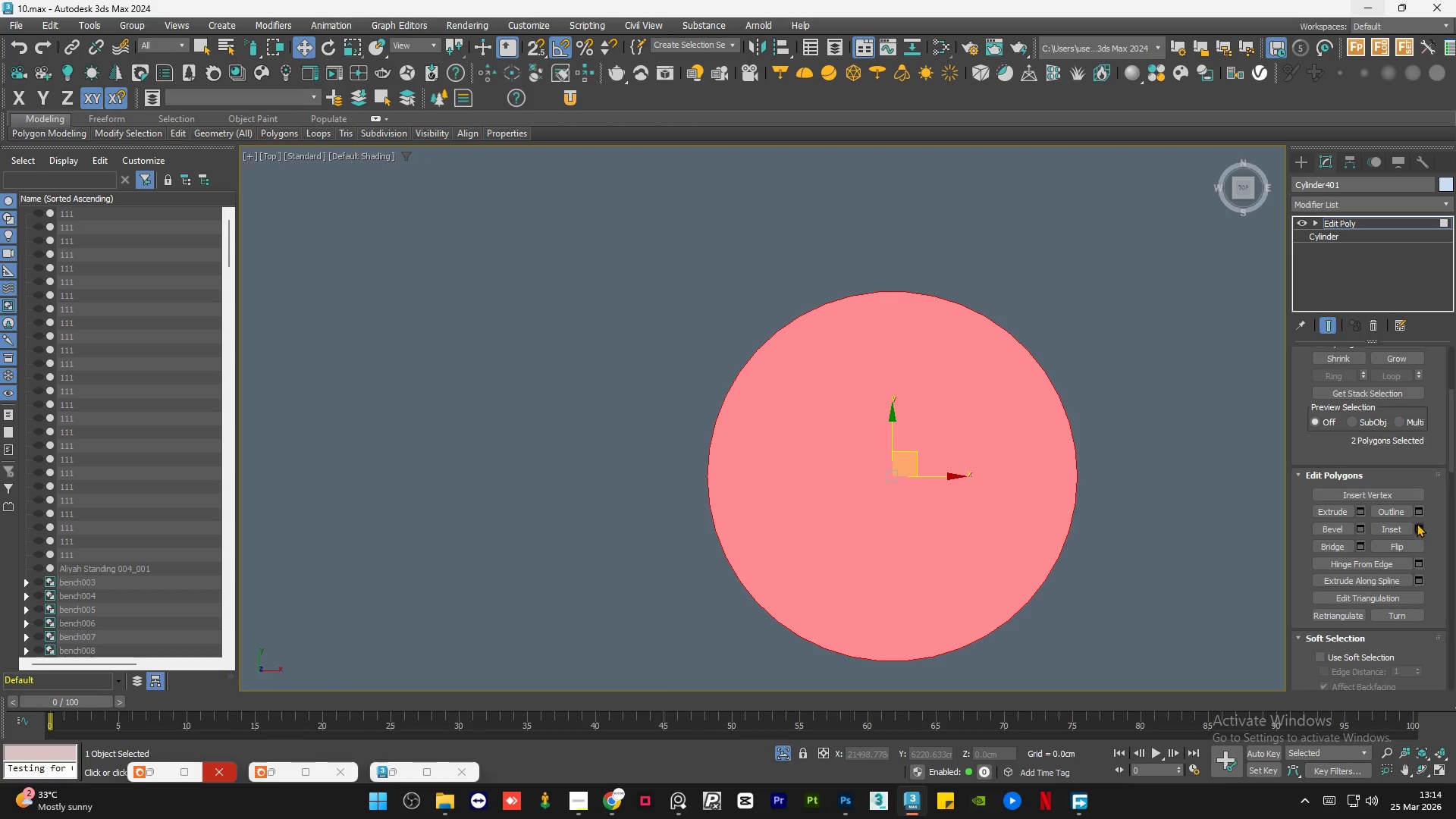 
left_click([1418, 526])
 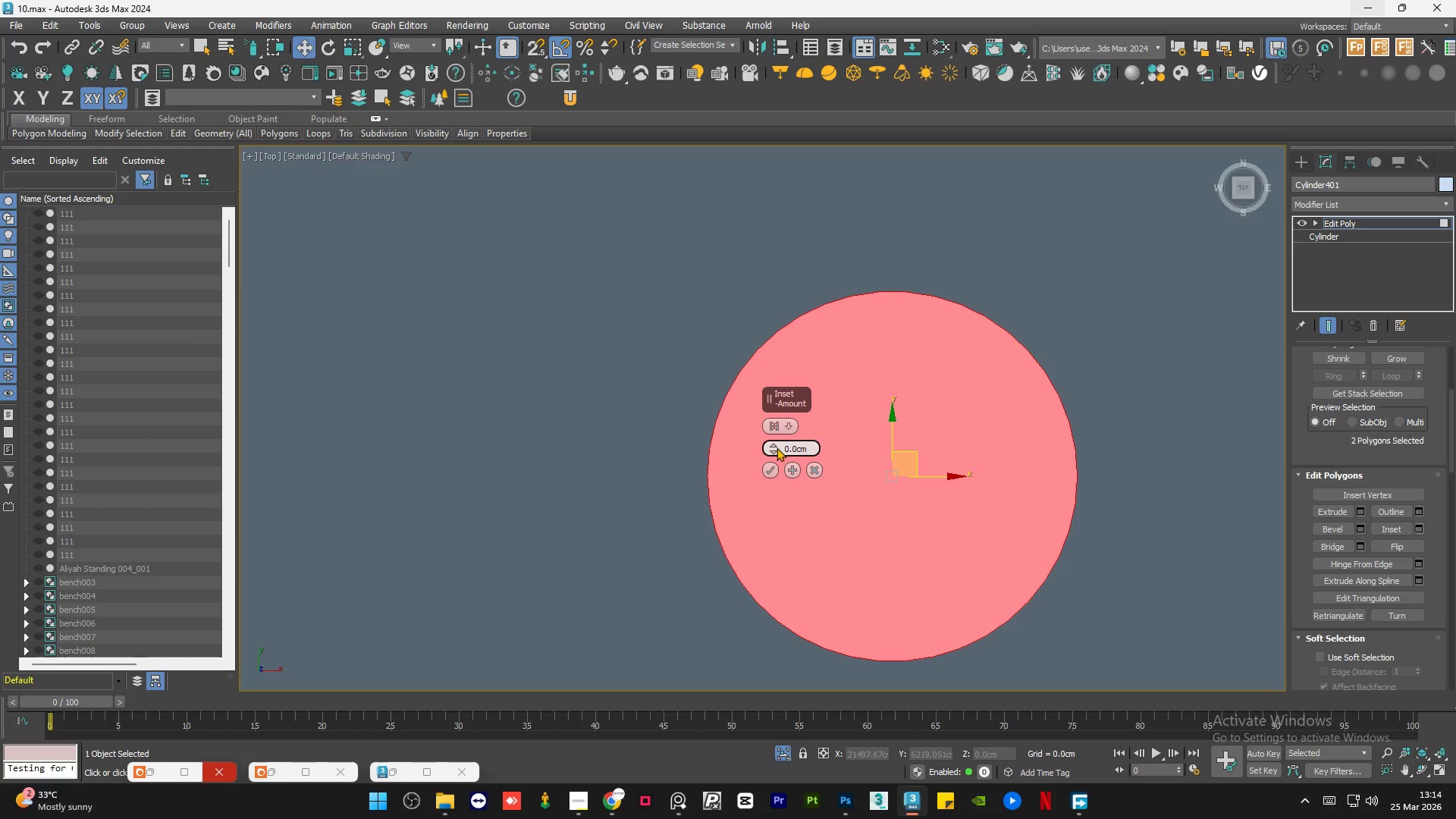 
left_click_drag(start_coordinate=[772, 444], to_coordinate=[776, 432])
 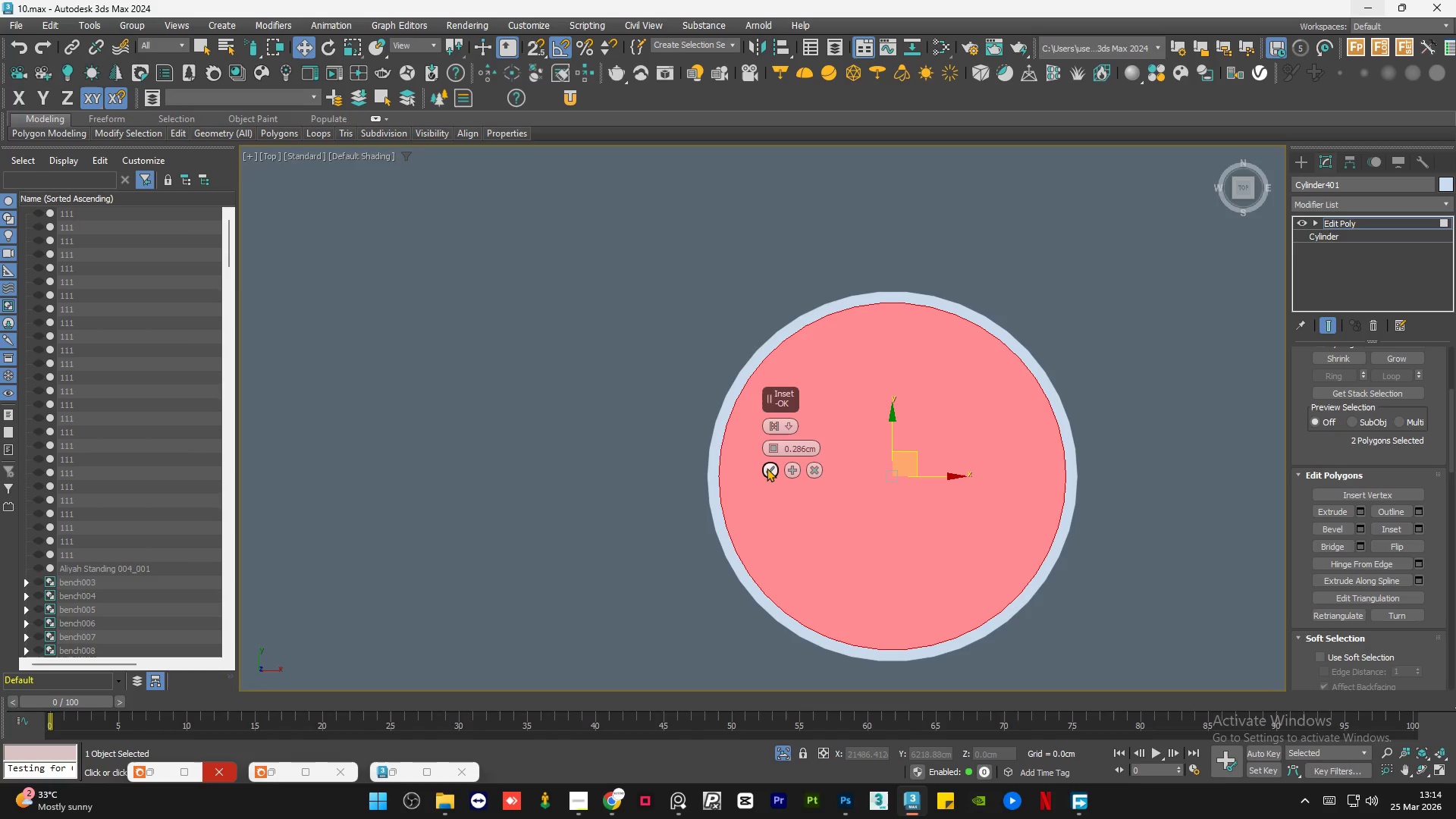 
left_click([767, 468])
 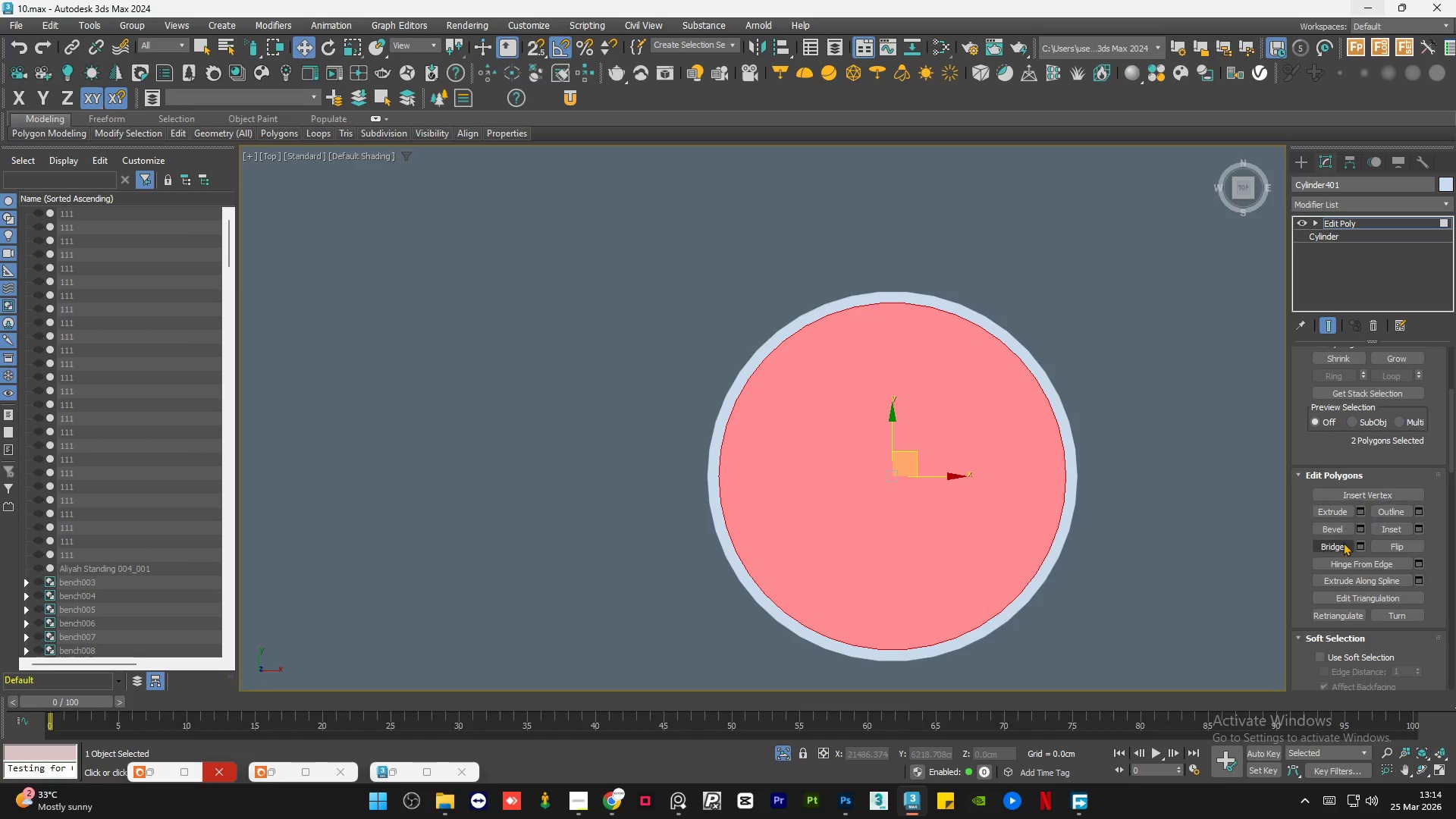 
left_click([1341, 544])
 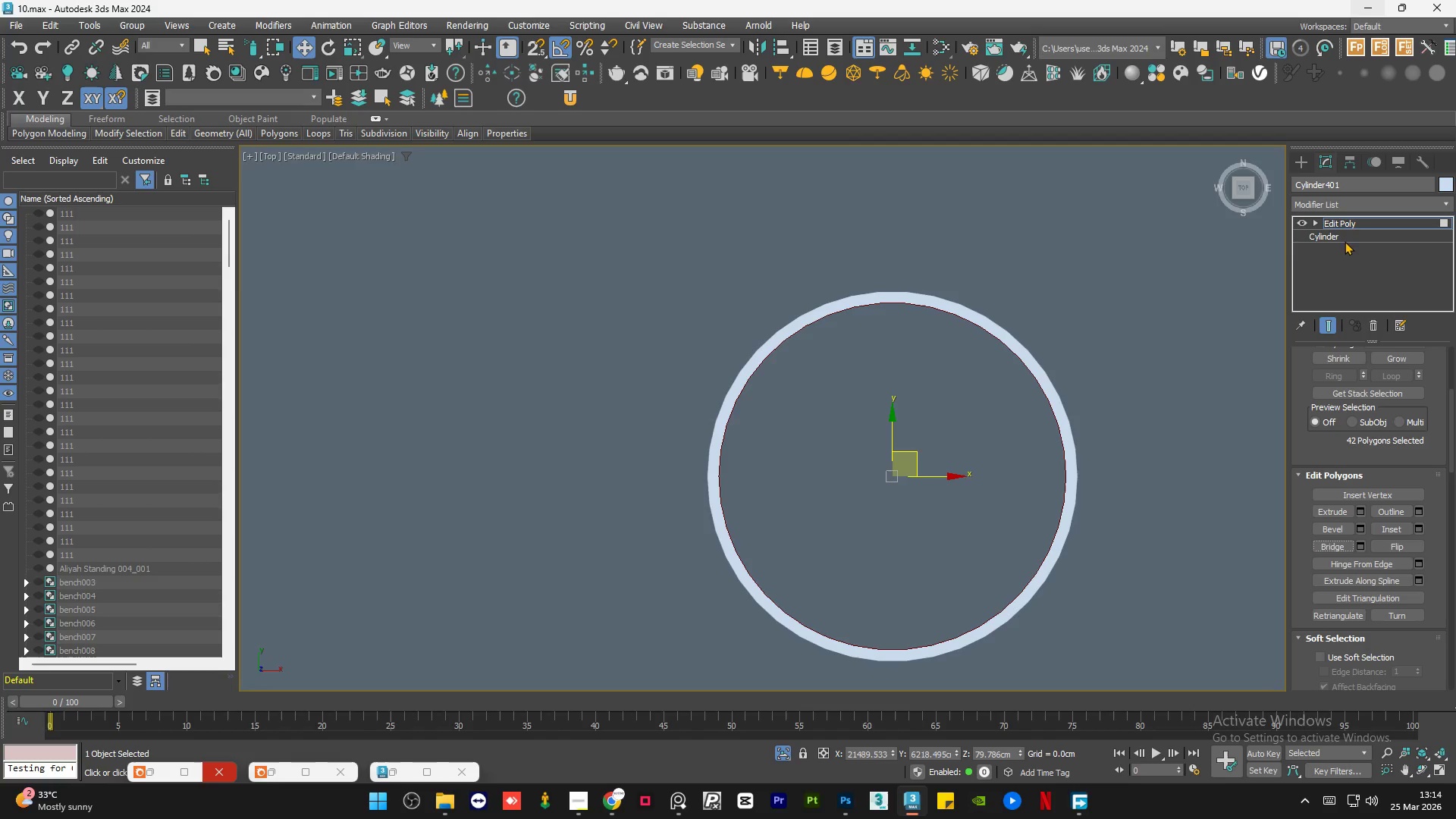 
left_click([1356, 218])
 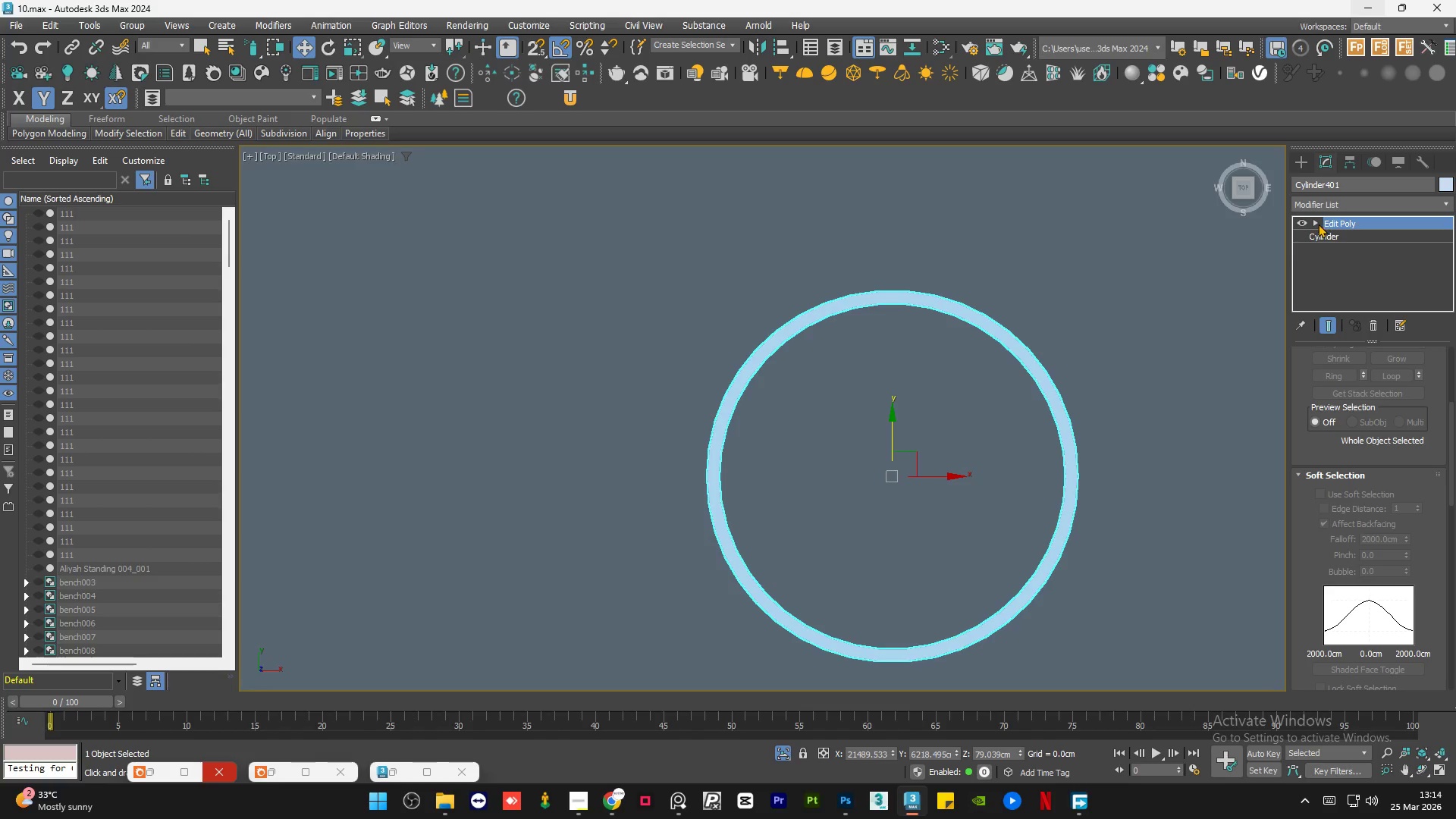 
left_click([1318, 224])
 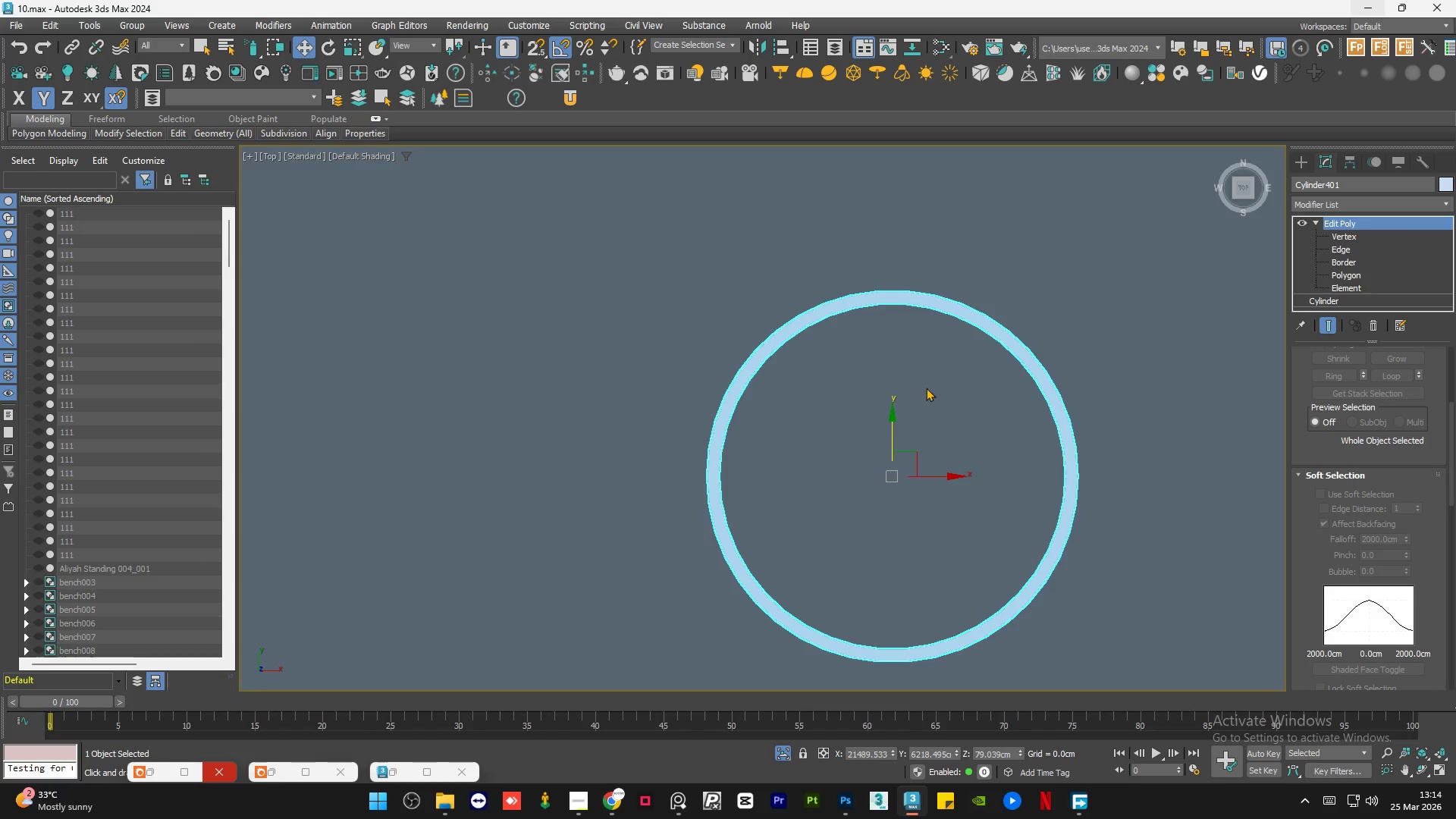 
hold_key(key=AltLeft, duration=1.5)
 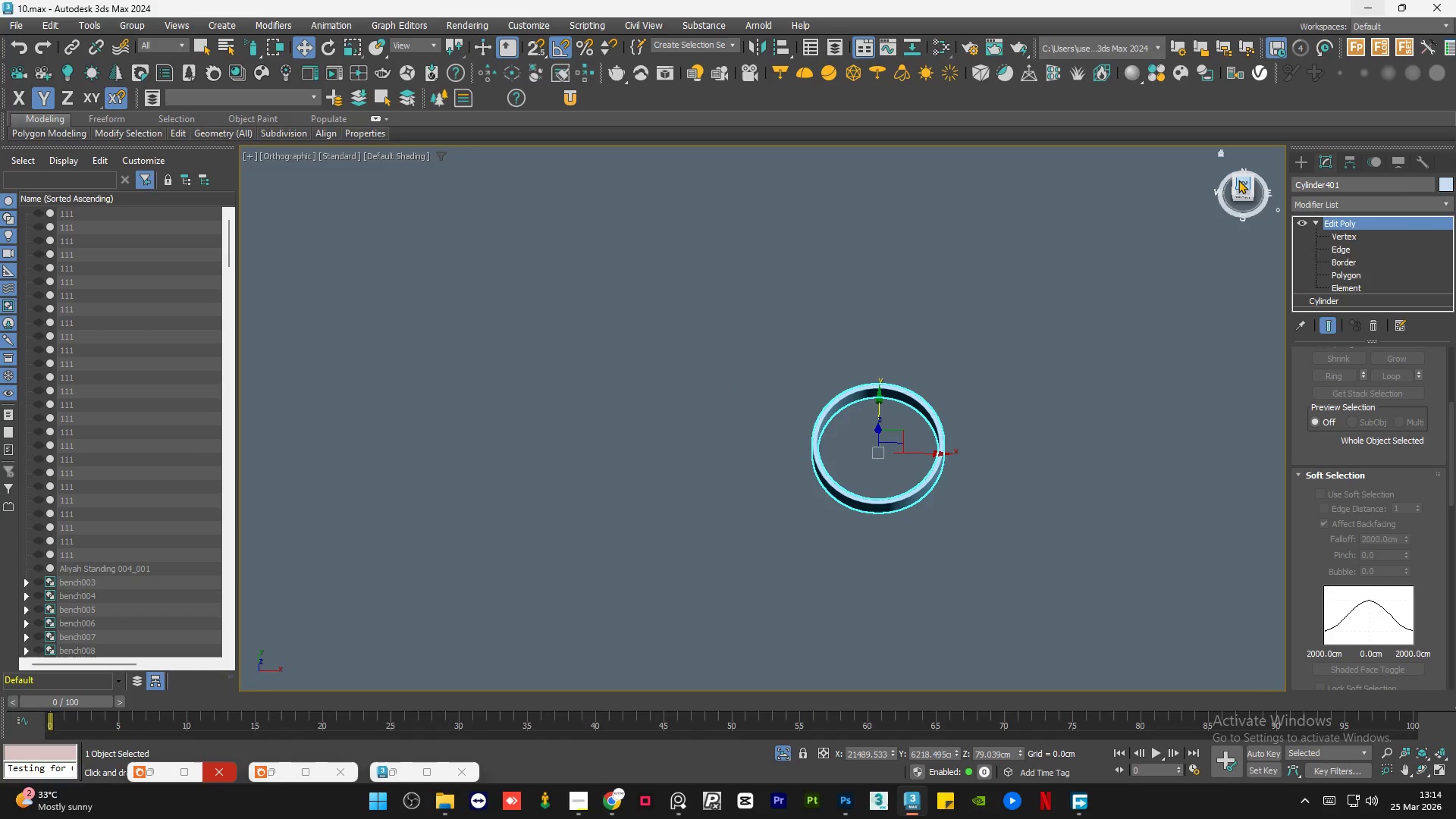 
scroll: coordinate [868, 435], scroll_direction: down, amount: 3.0
 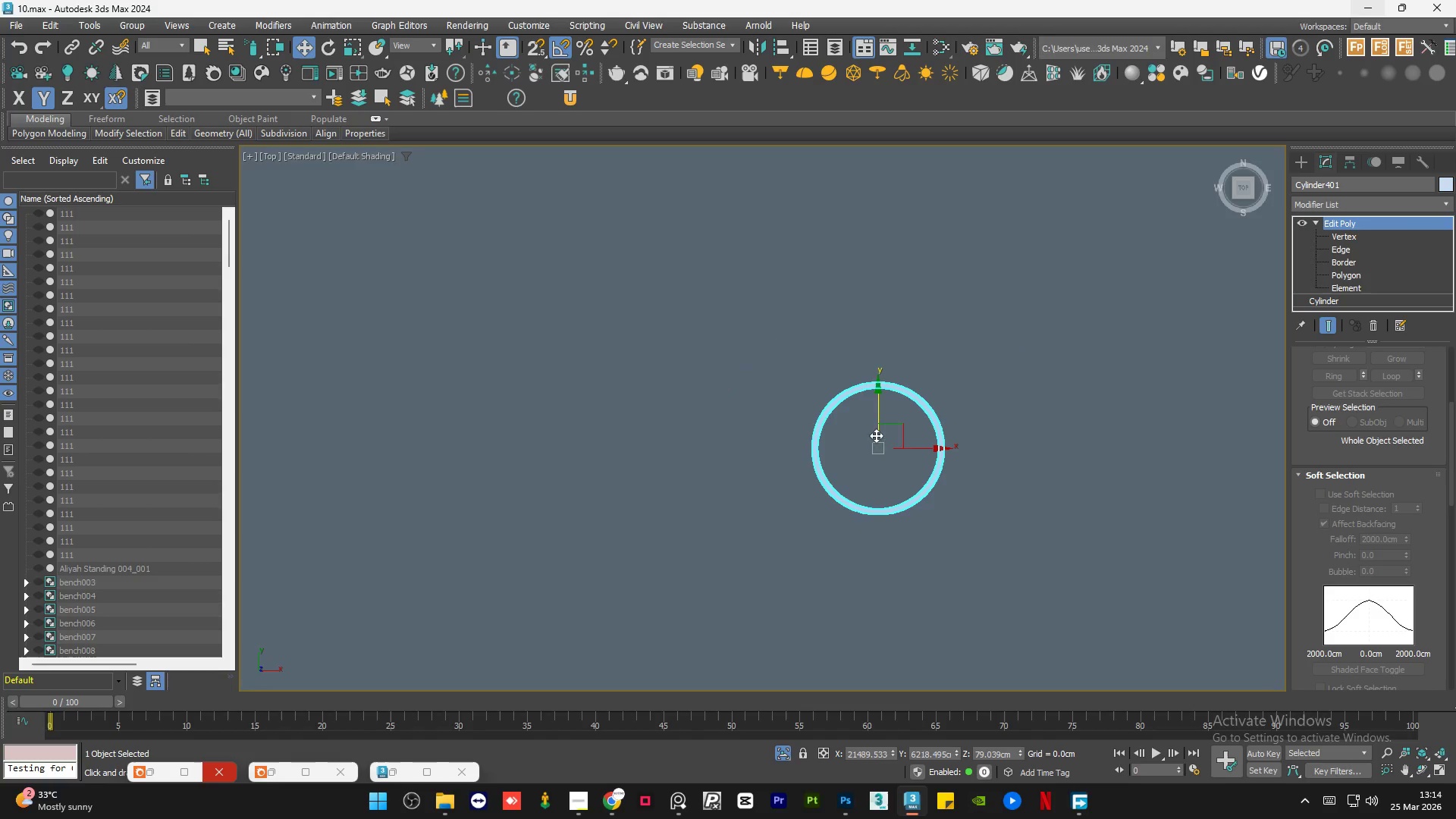 
left_click([1238, 180])
 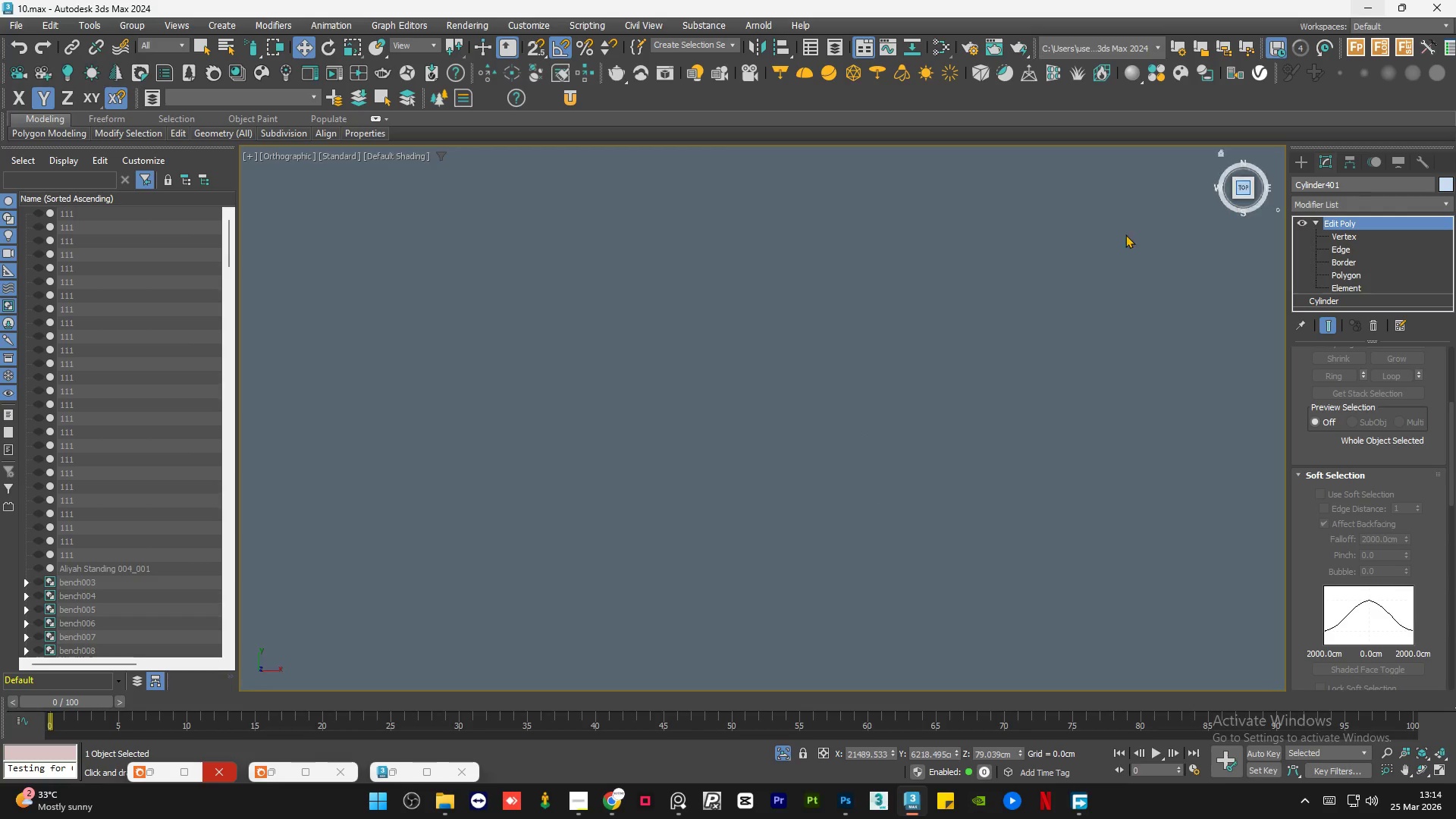 
scroll: coordinate [870, 486], scroll_direction: none, amount: 0.0
 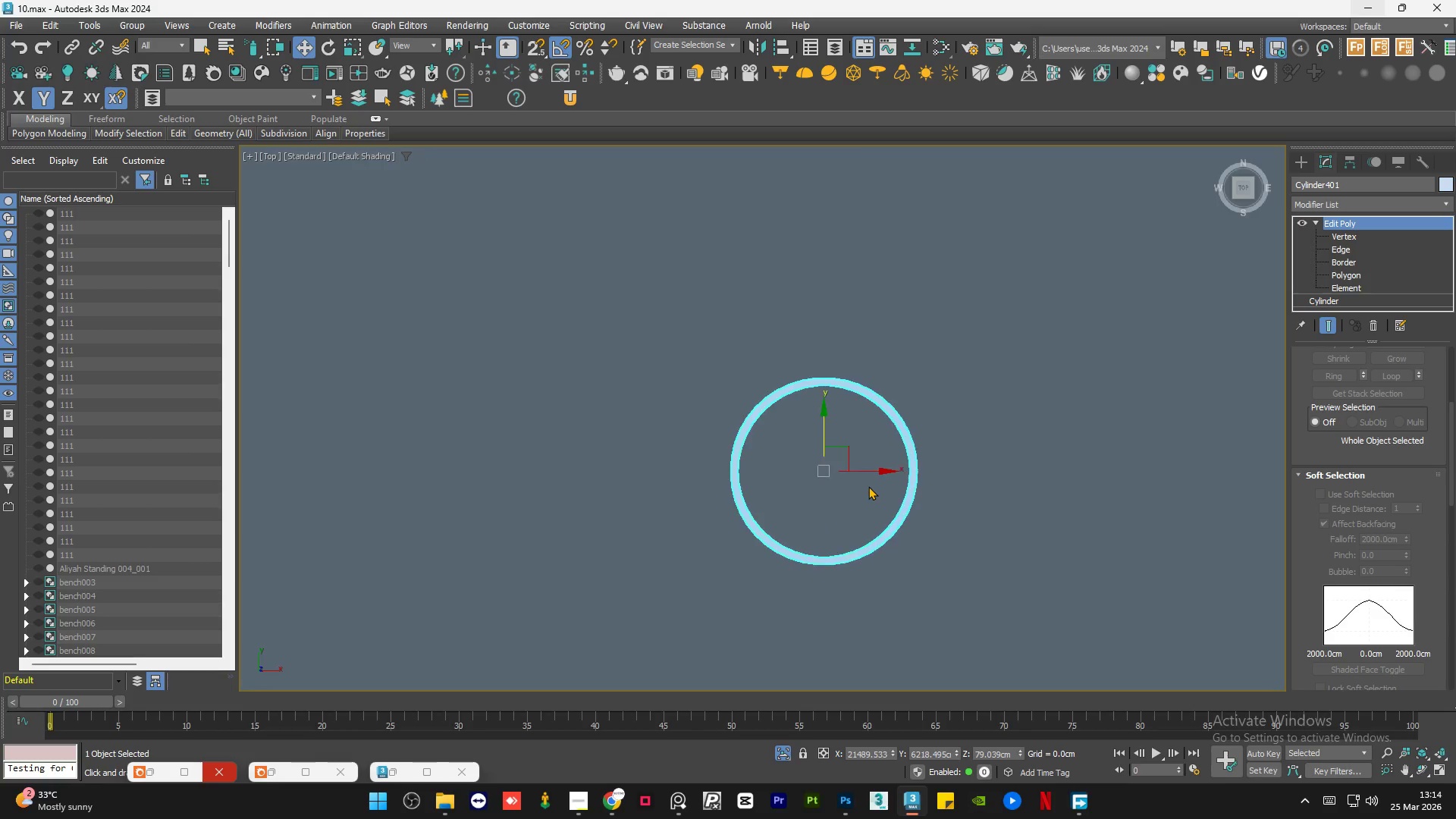 
key(Control+V)
 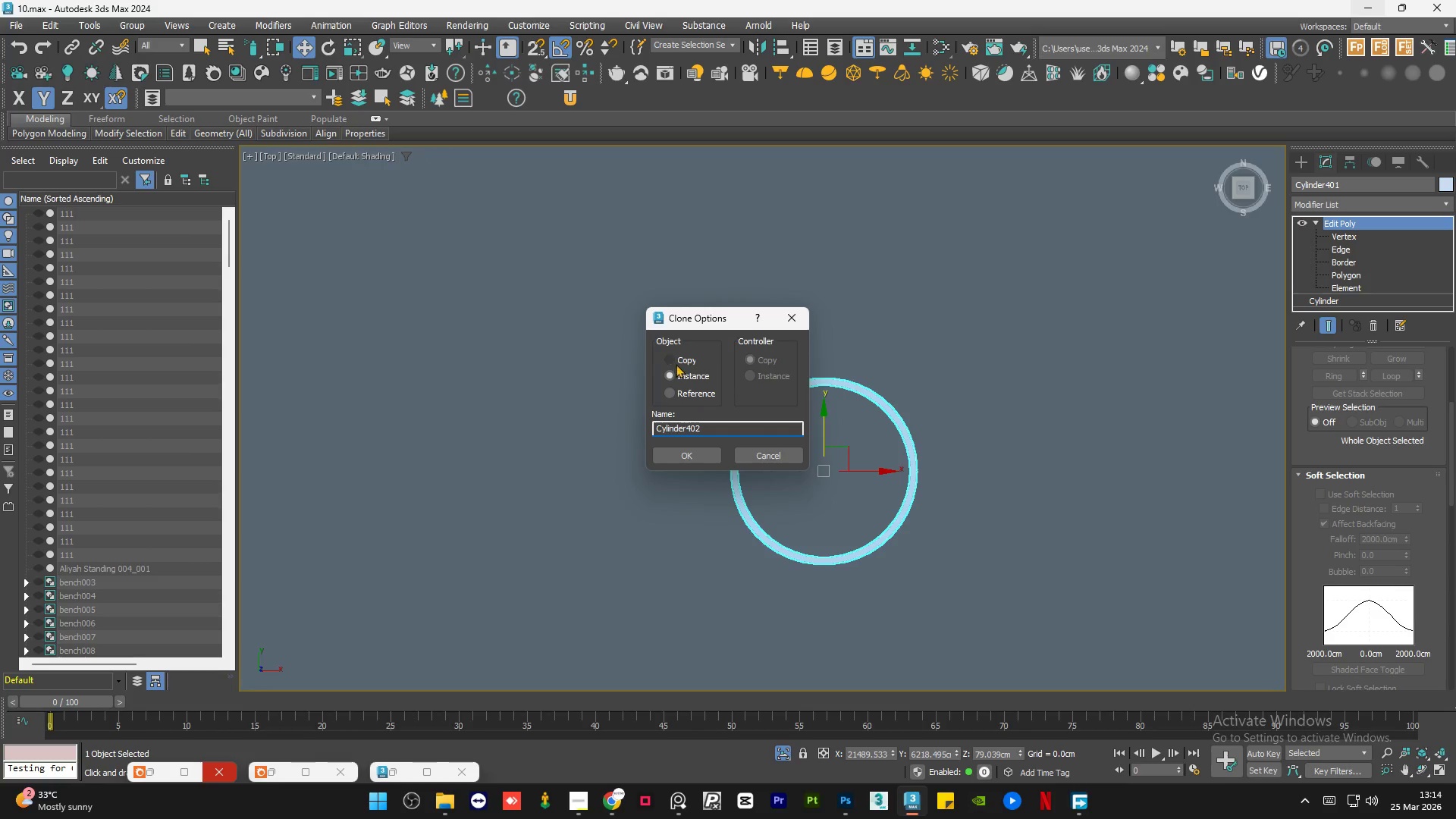 
left_click([676, 358])
 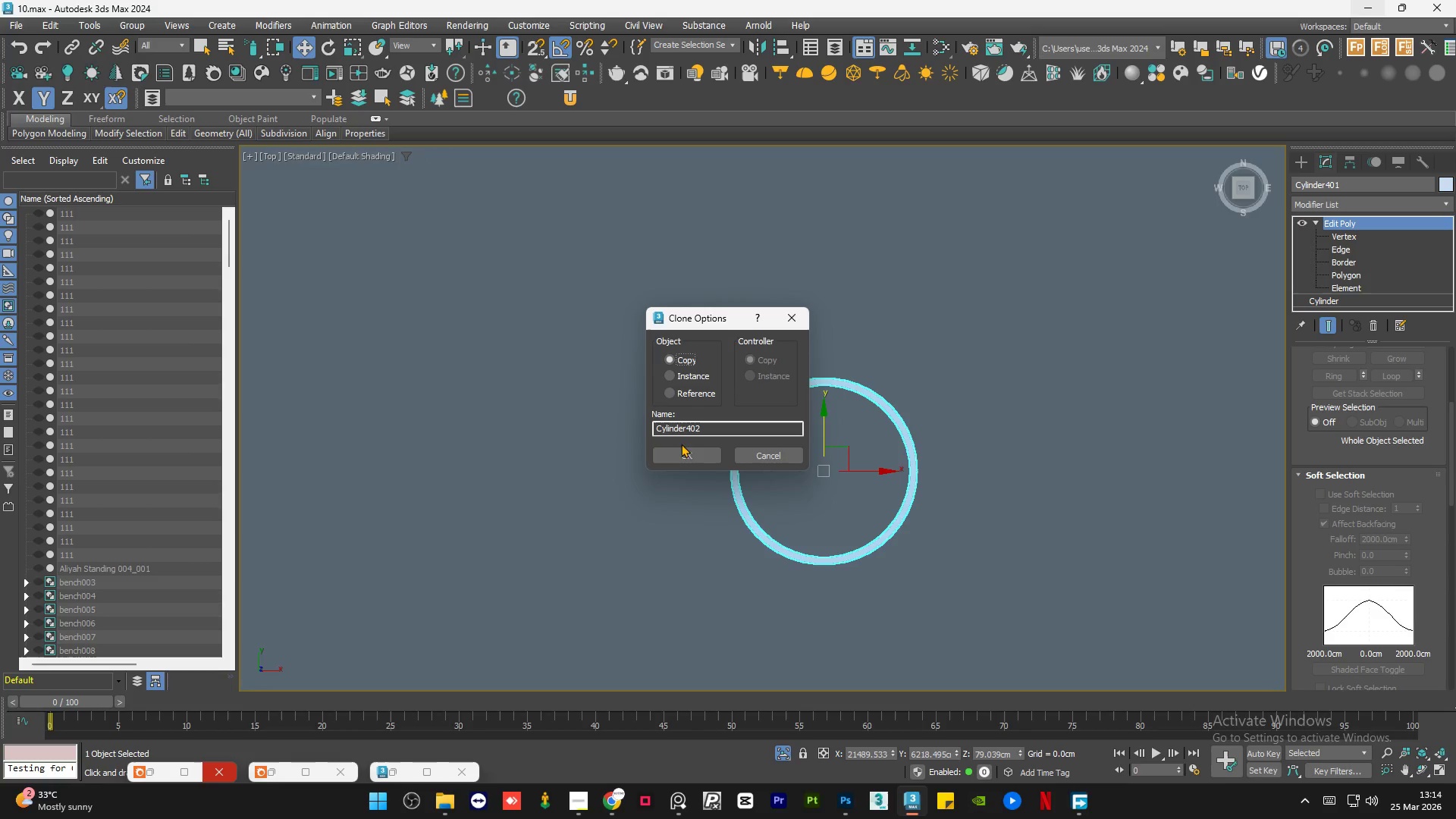 
left_click([682, 447])
 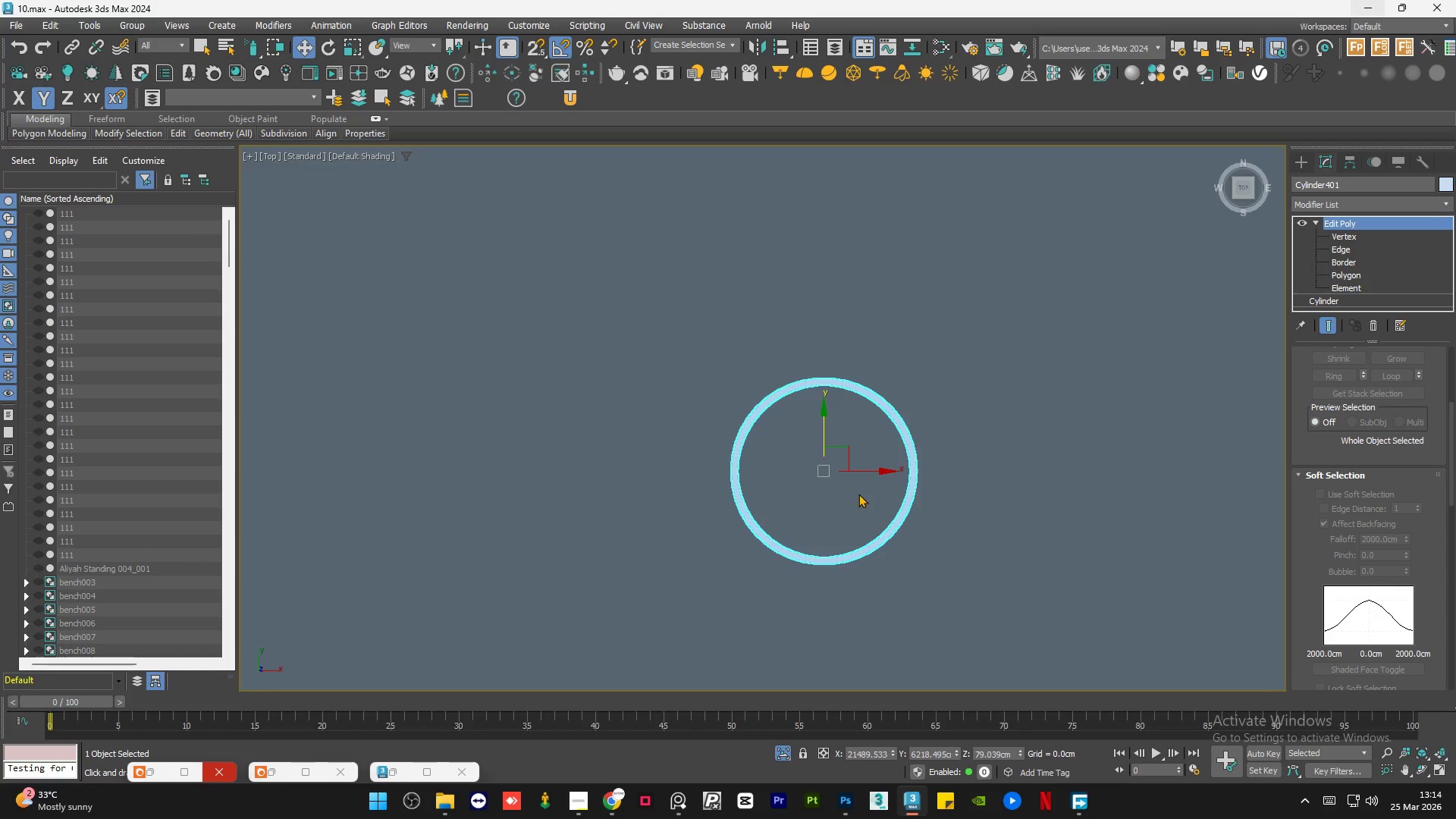 
scroll: coordinate [742, 557], scroll_direction: up, amount: 2.0
 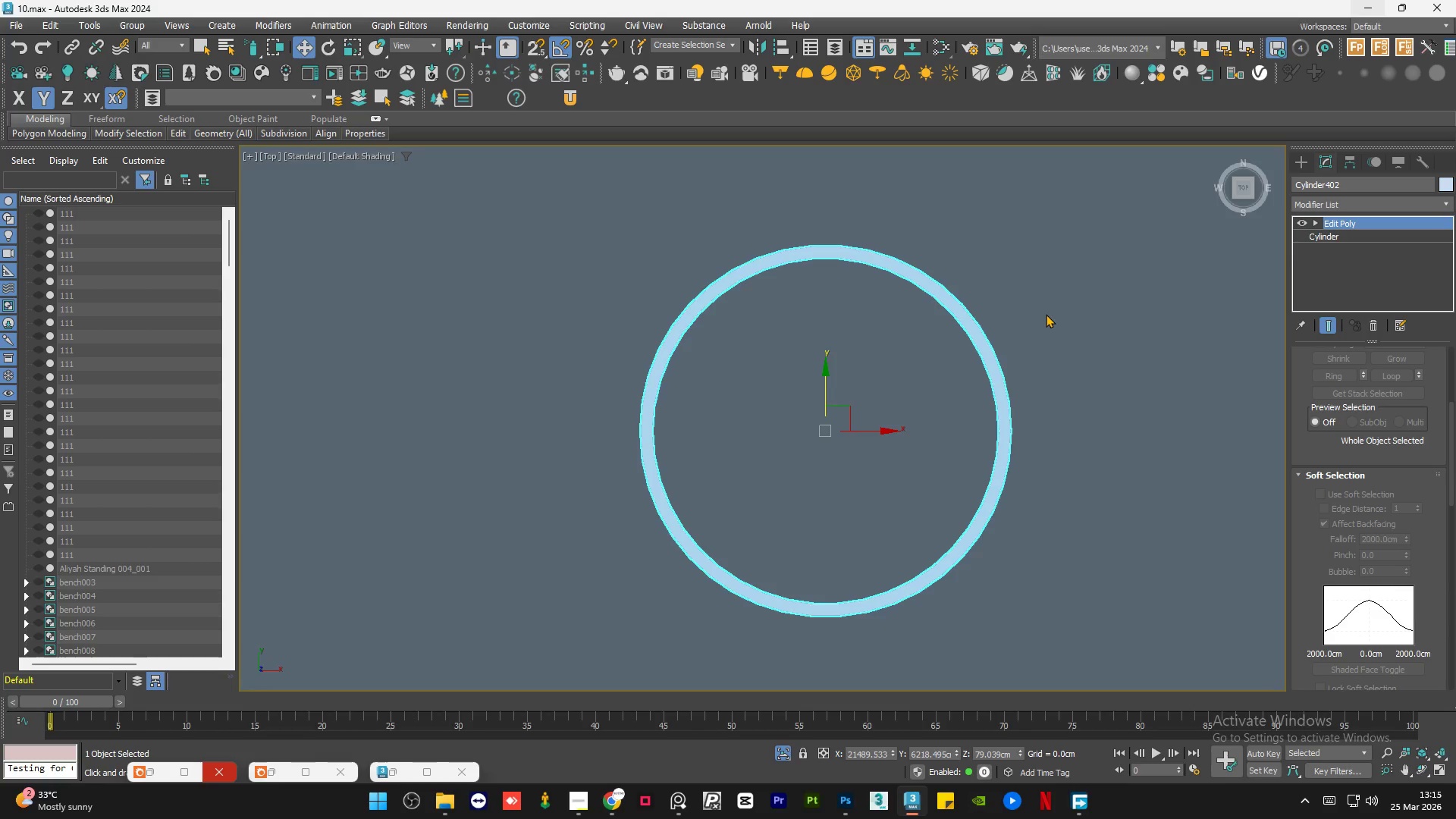 
wait(18.17)
 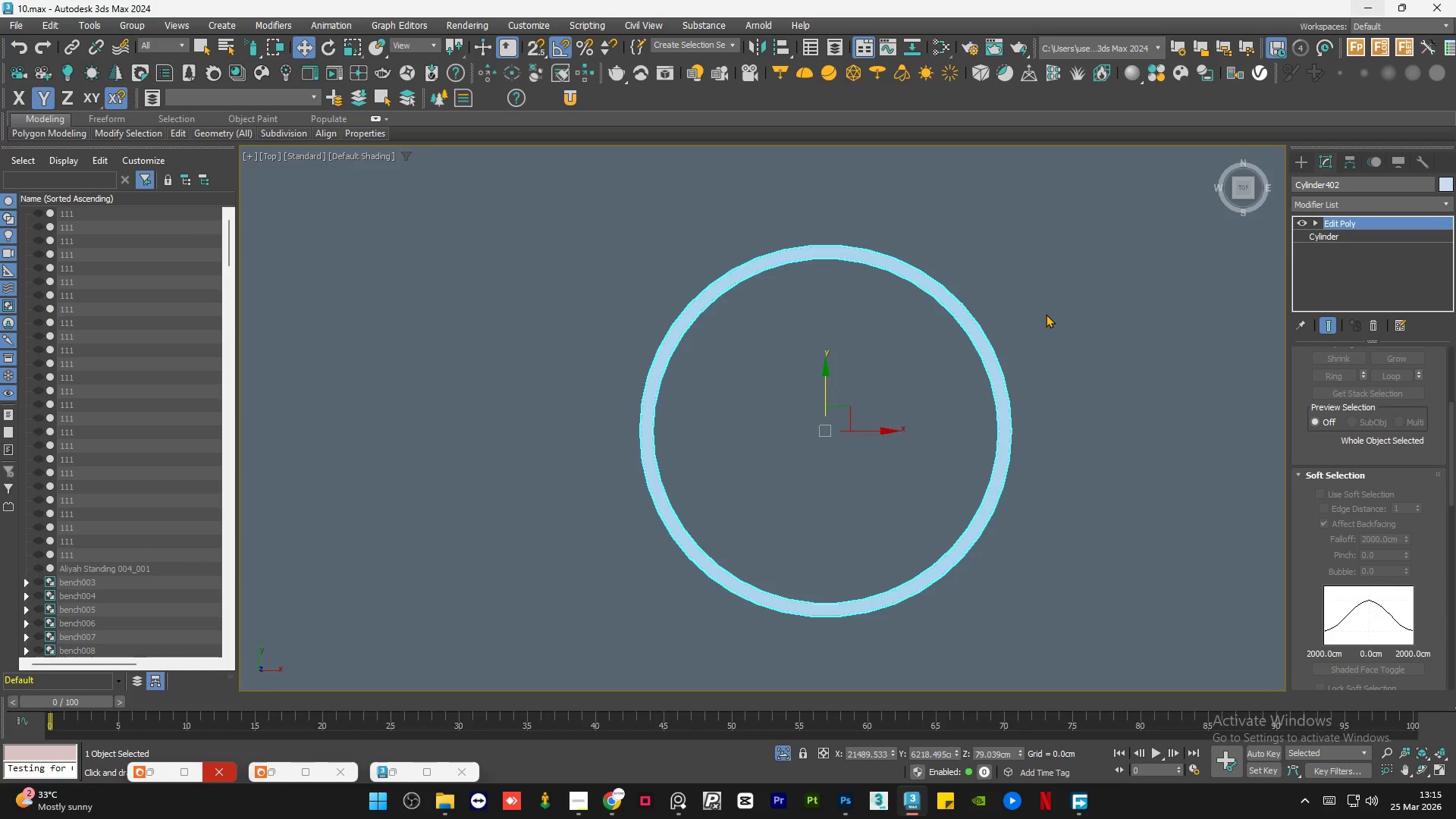 
right_click([1341, 221])
 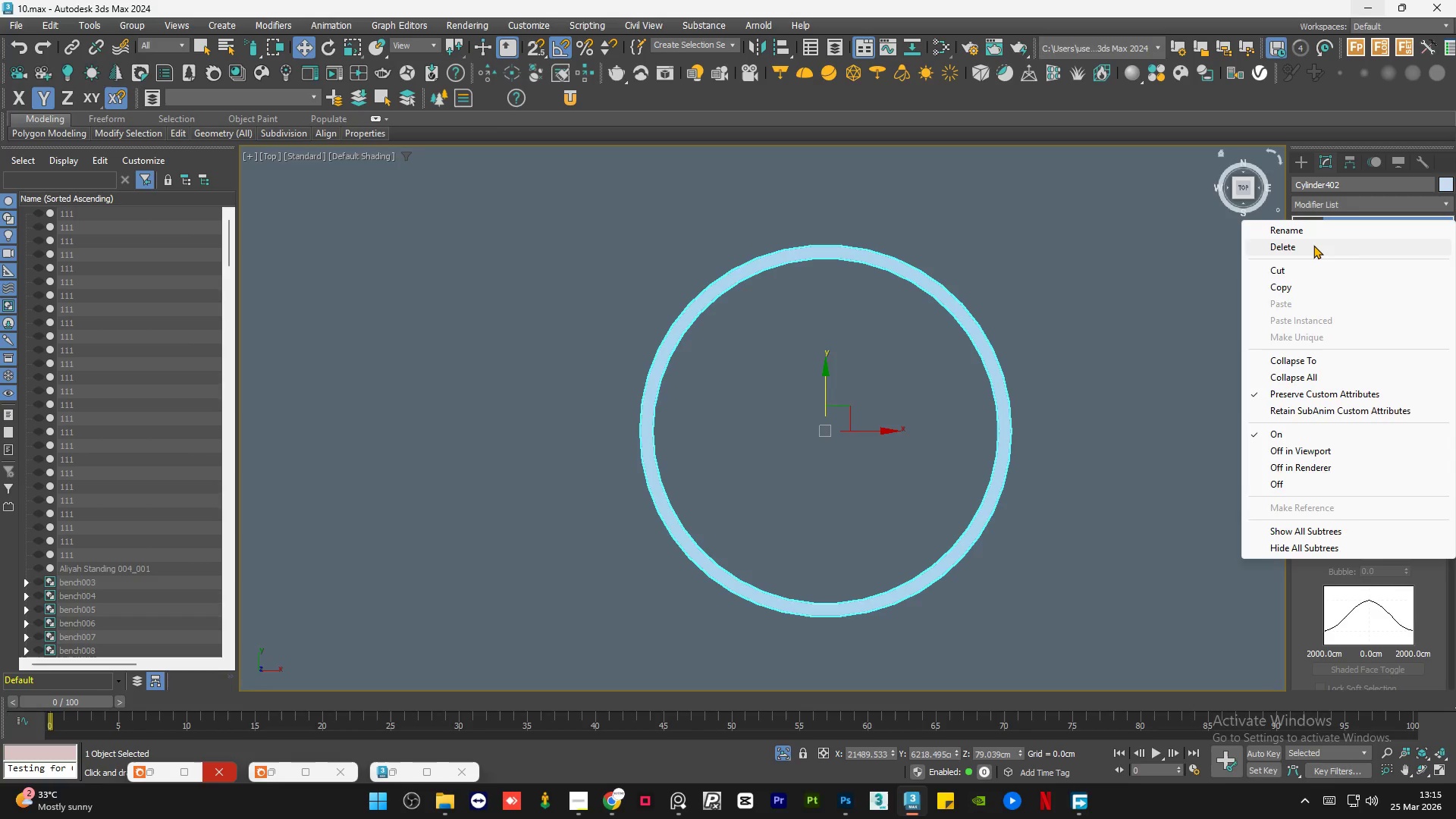 
left_click([1313, 245])
 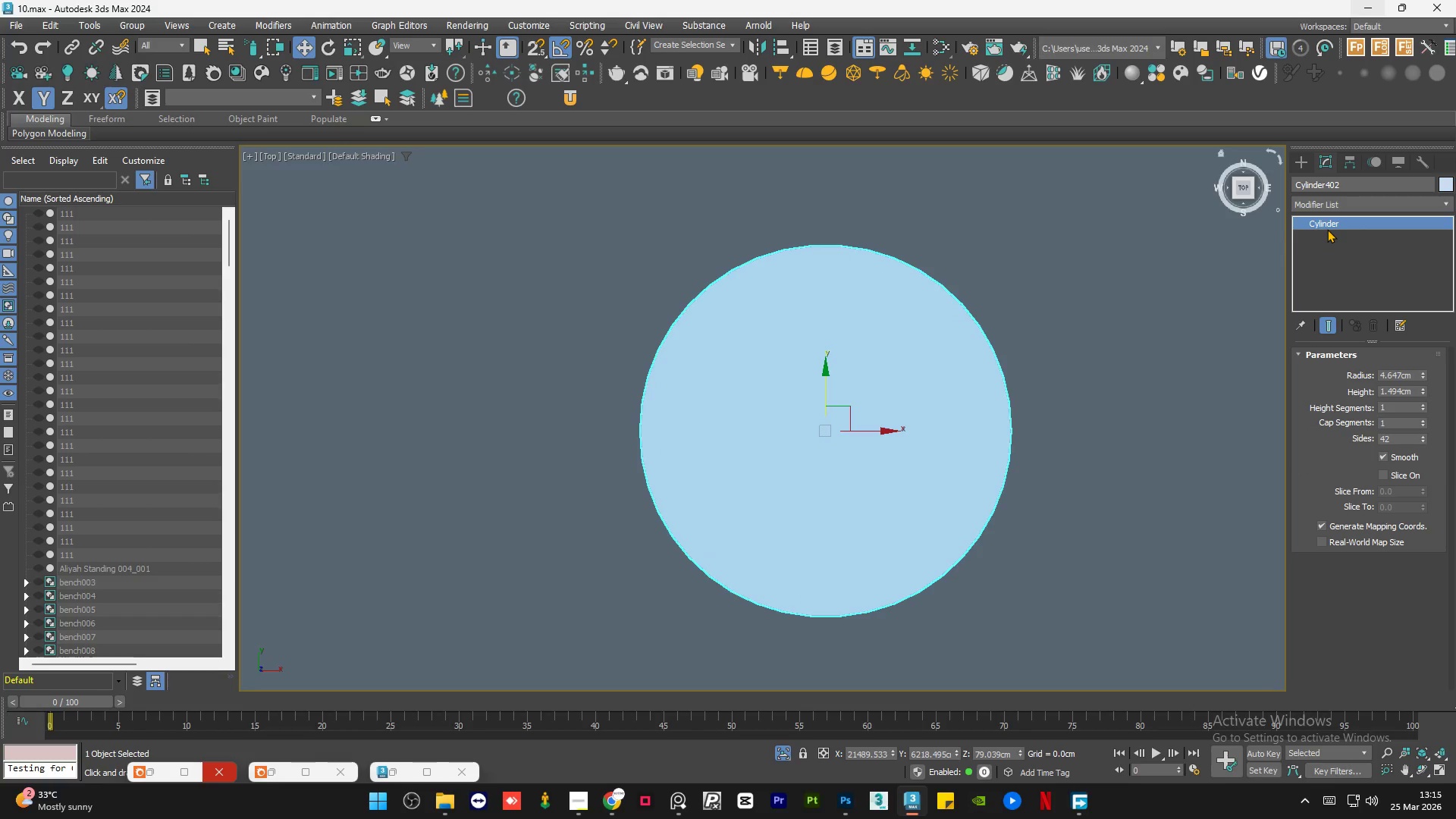 
wait(5.55)
 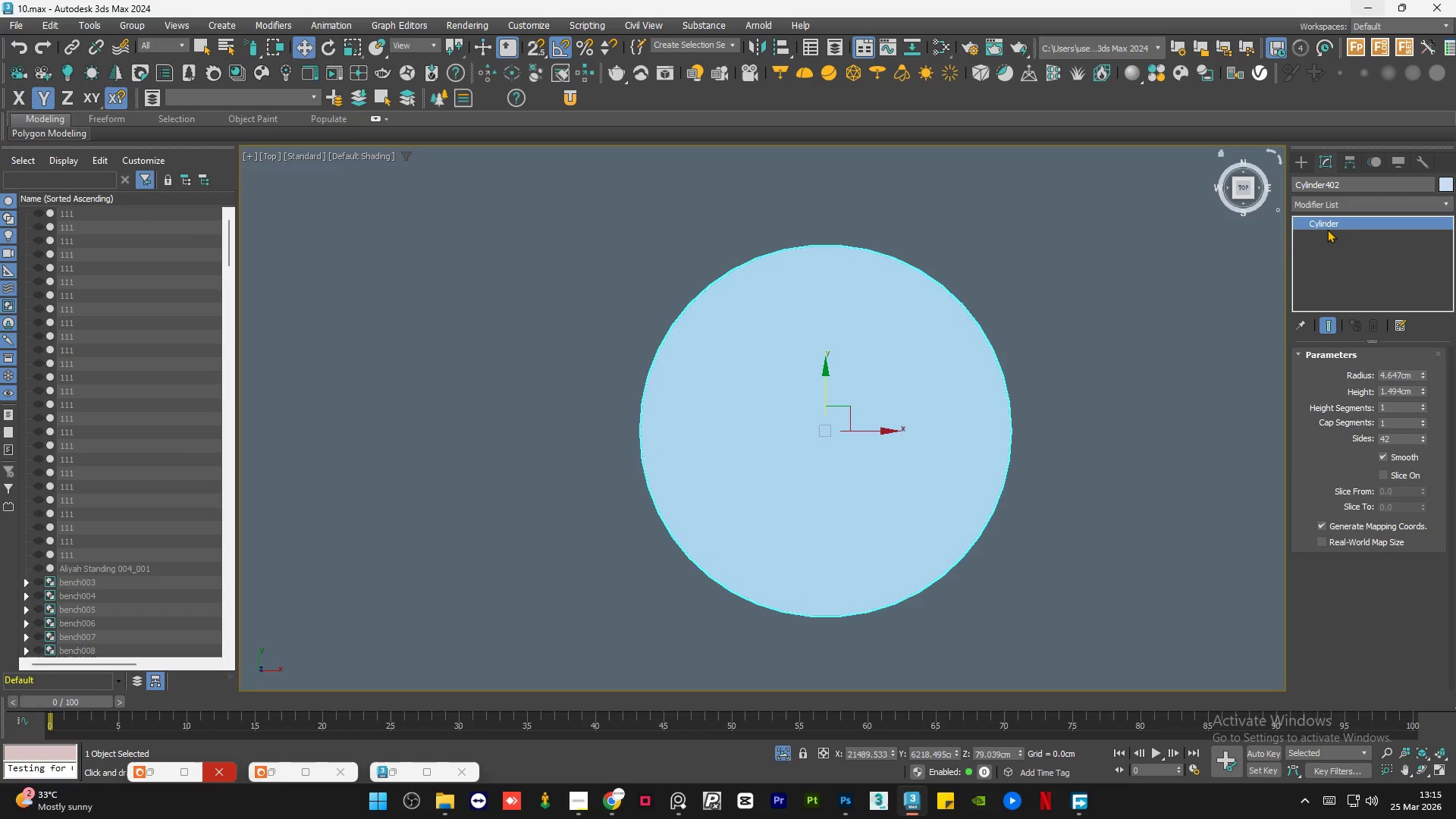 
key(F3)
 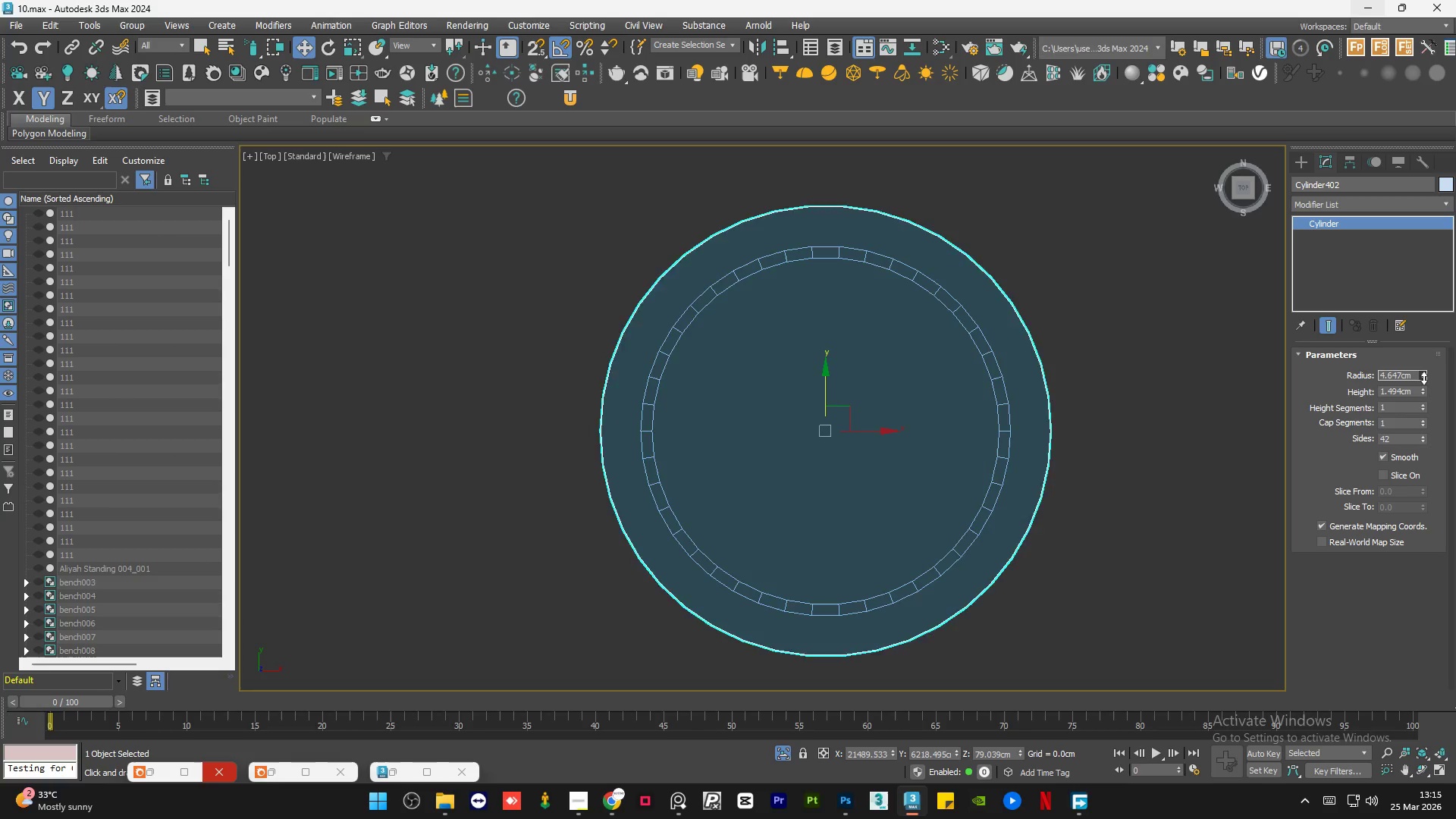 
wait(6.44)
 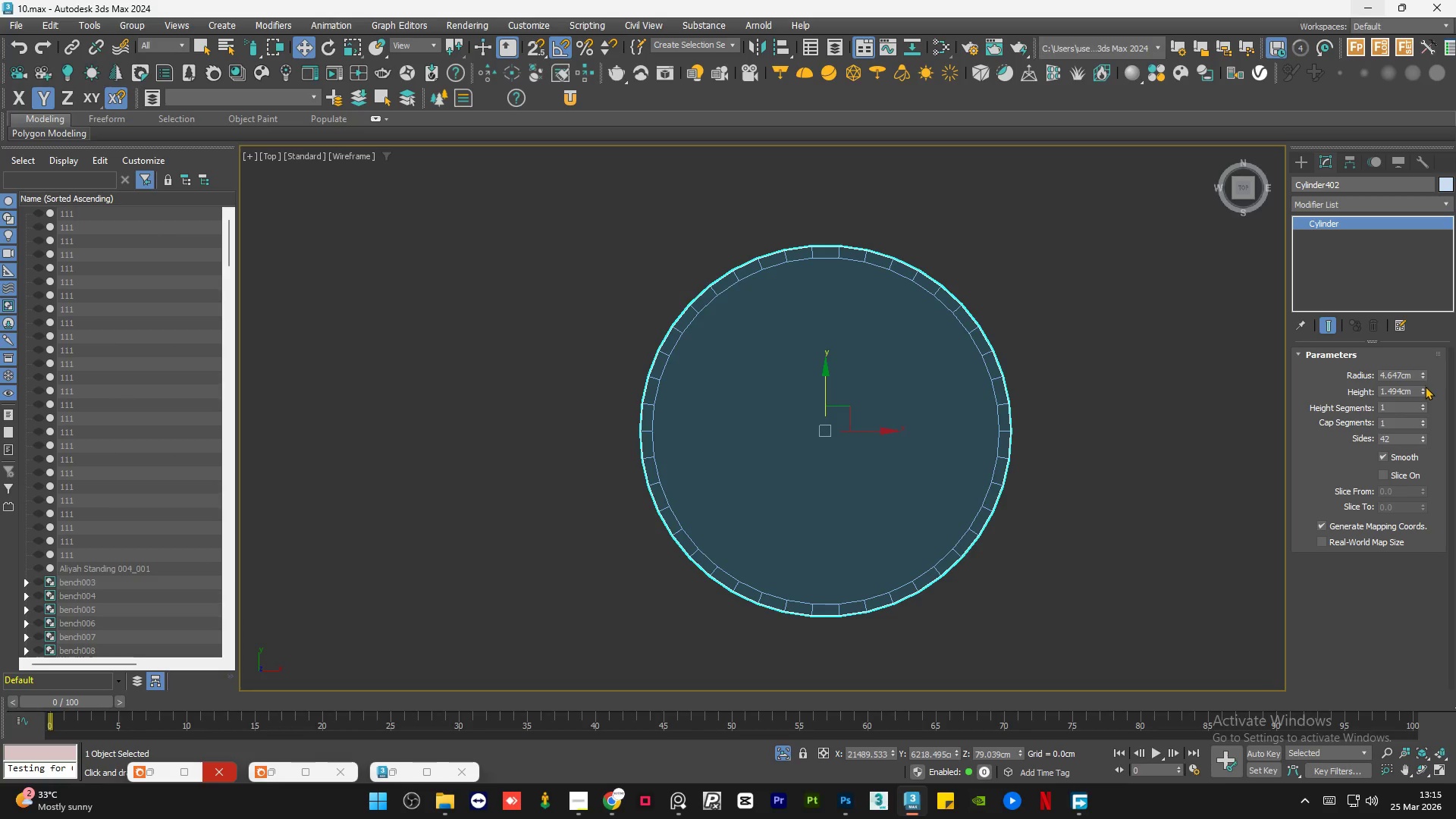 
scroll: coordinate [832, 399], scroll_direction: up, amount: 1.0
 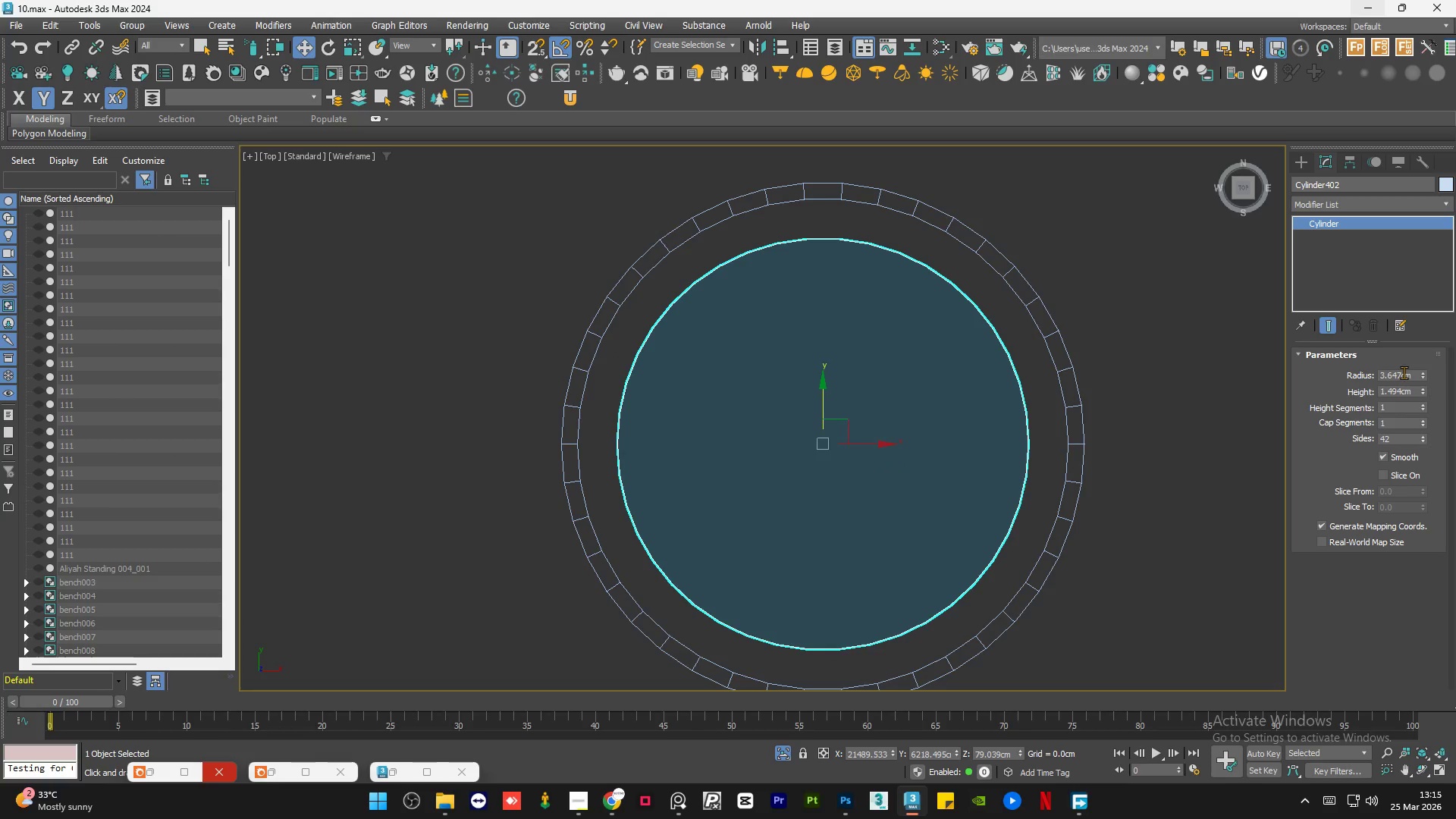 
double_click([1404, 372])
 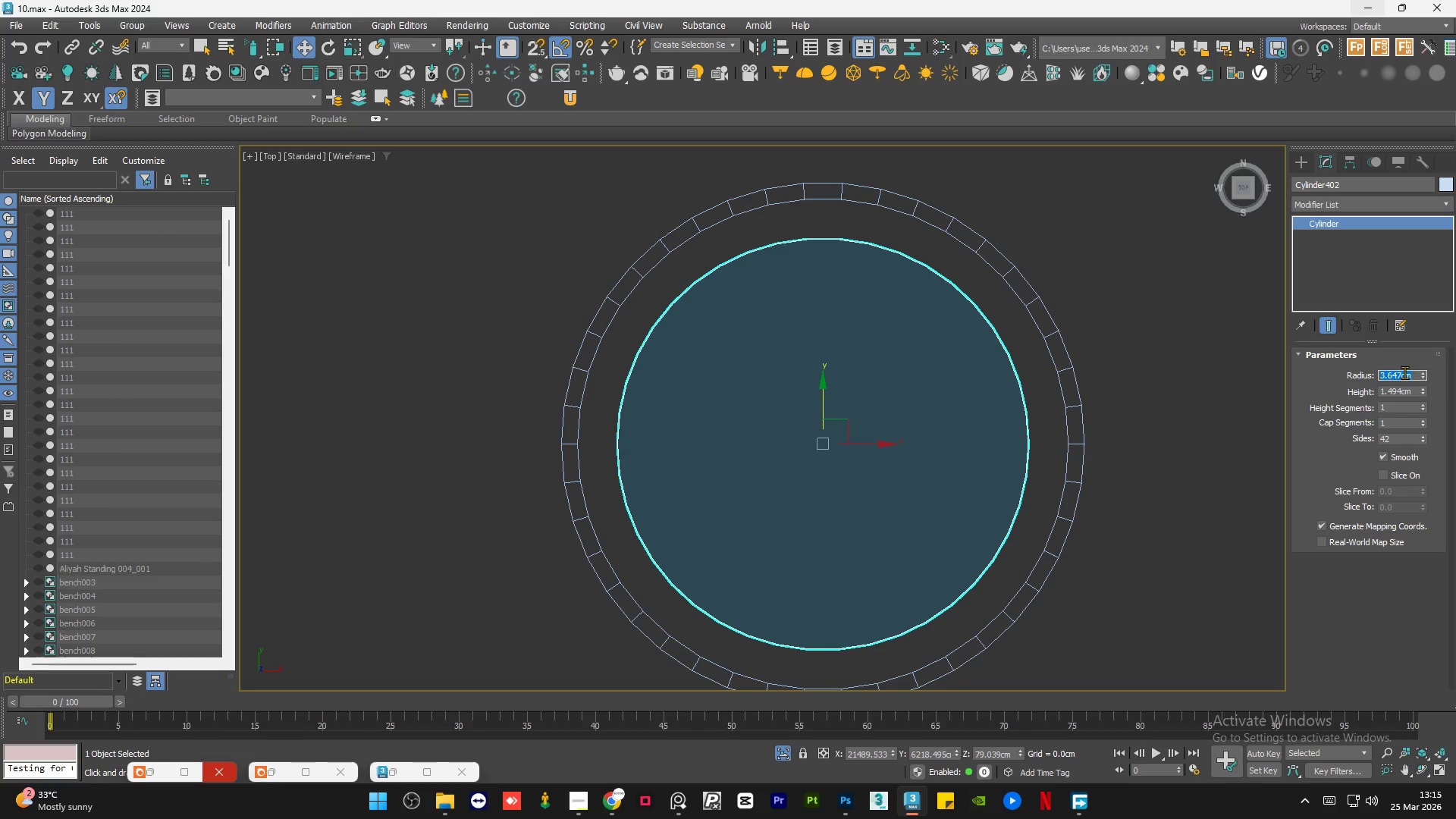 
key(Numpad3)
 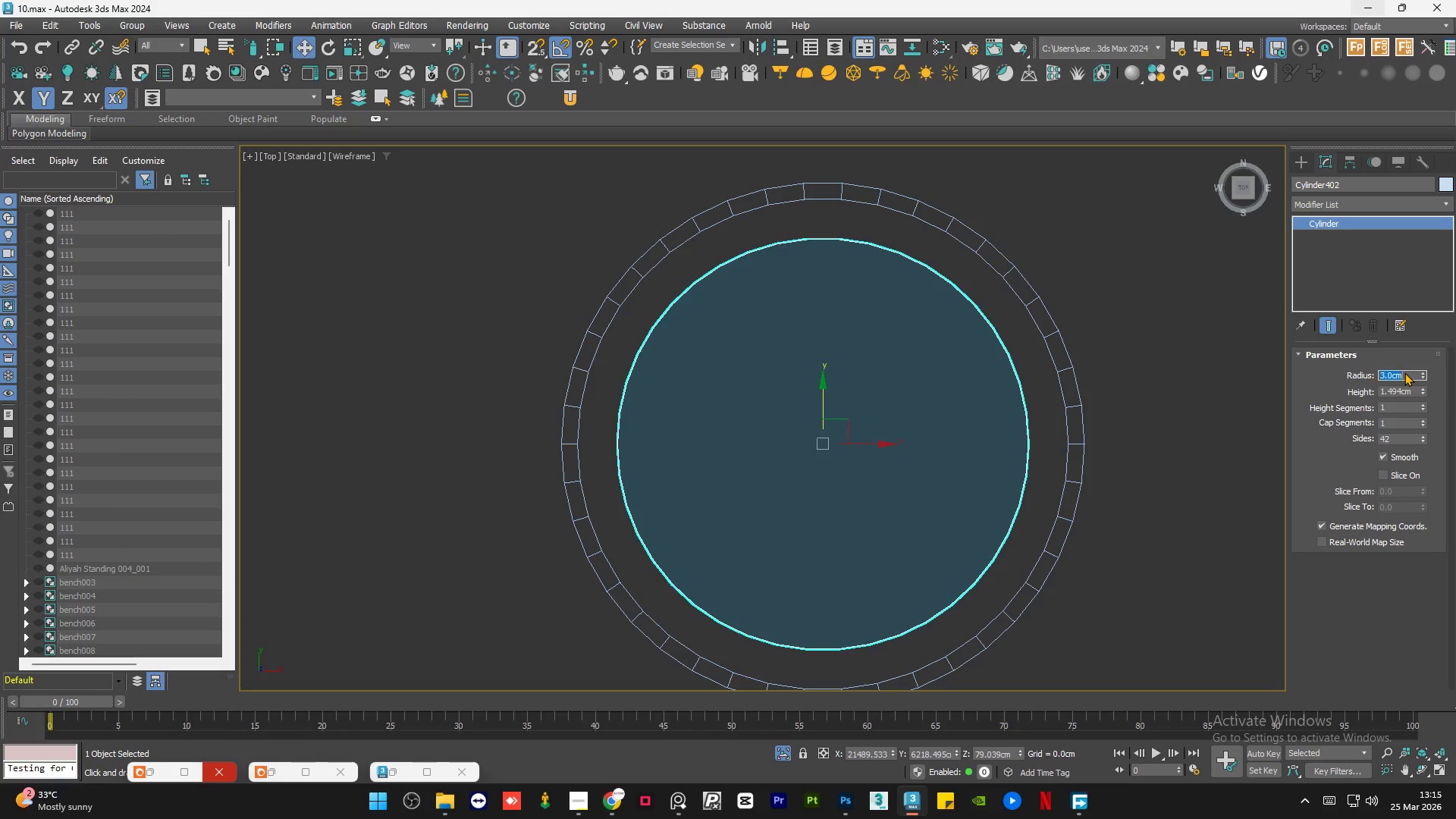 
key(NumpadEnter)
 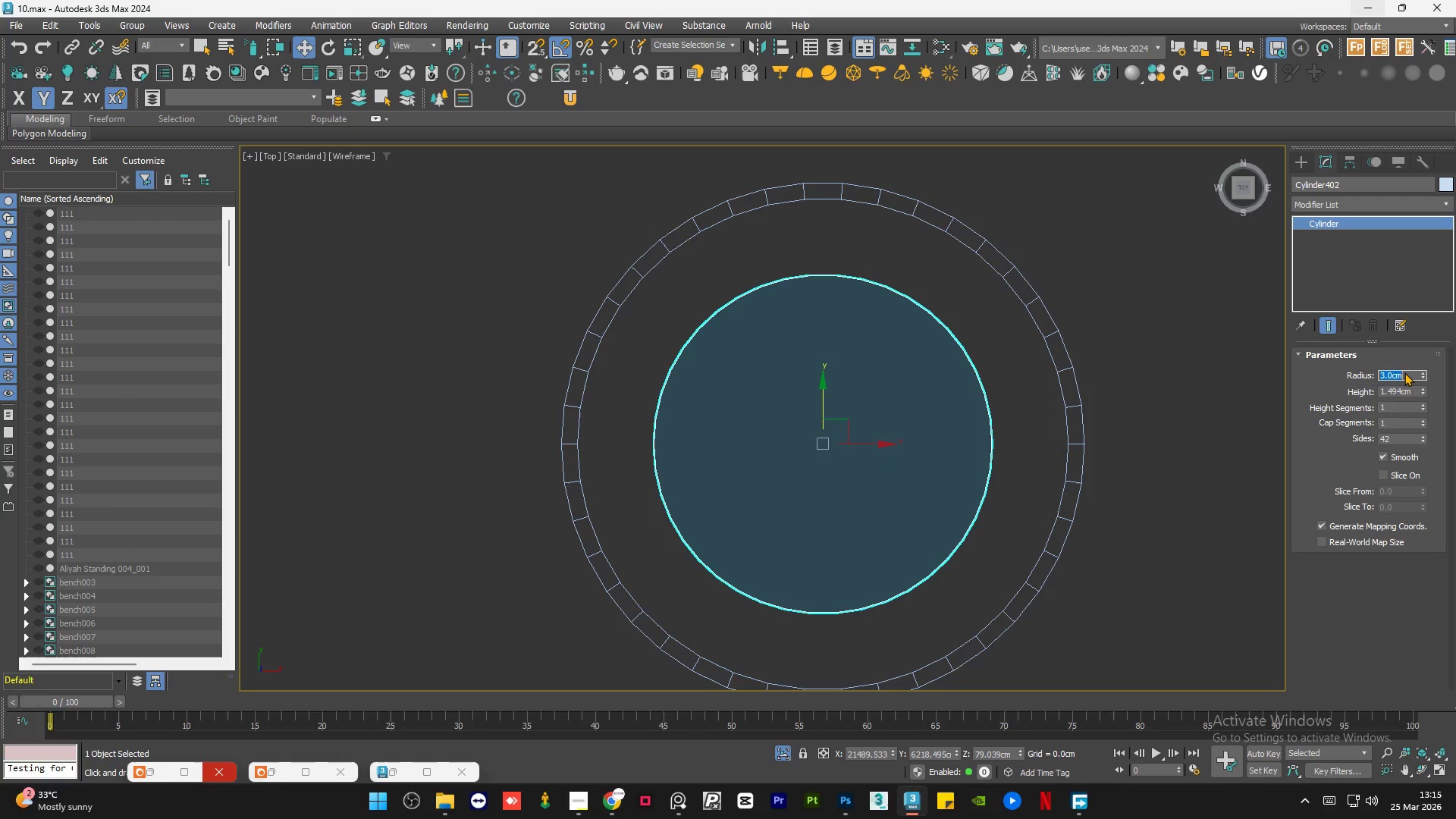 
key(Numpad4)
 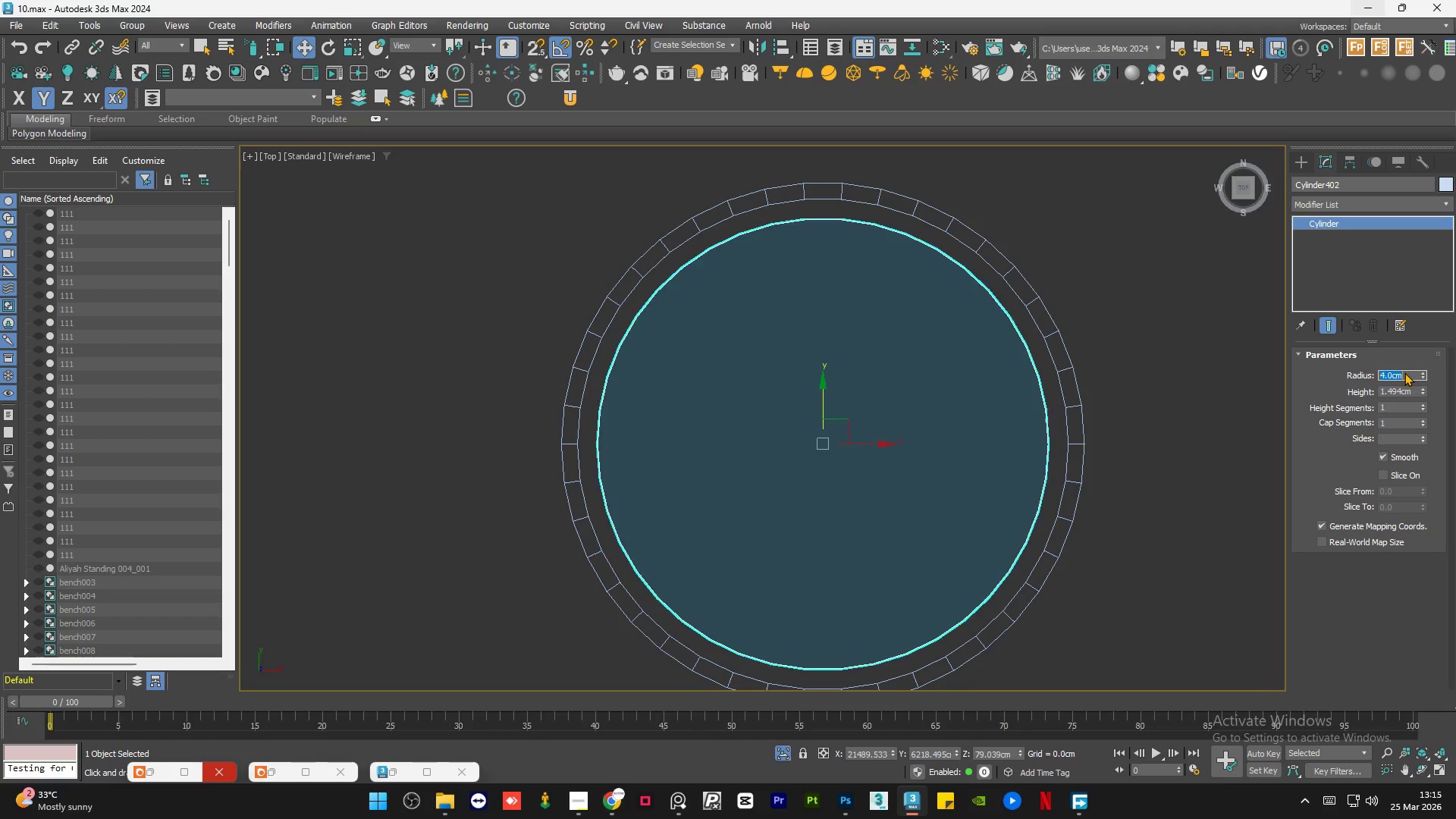 
key(NumpadEnter)
 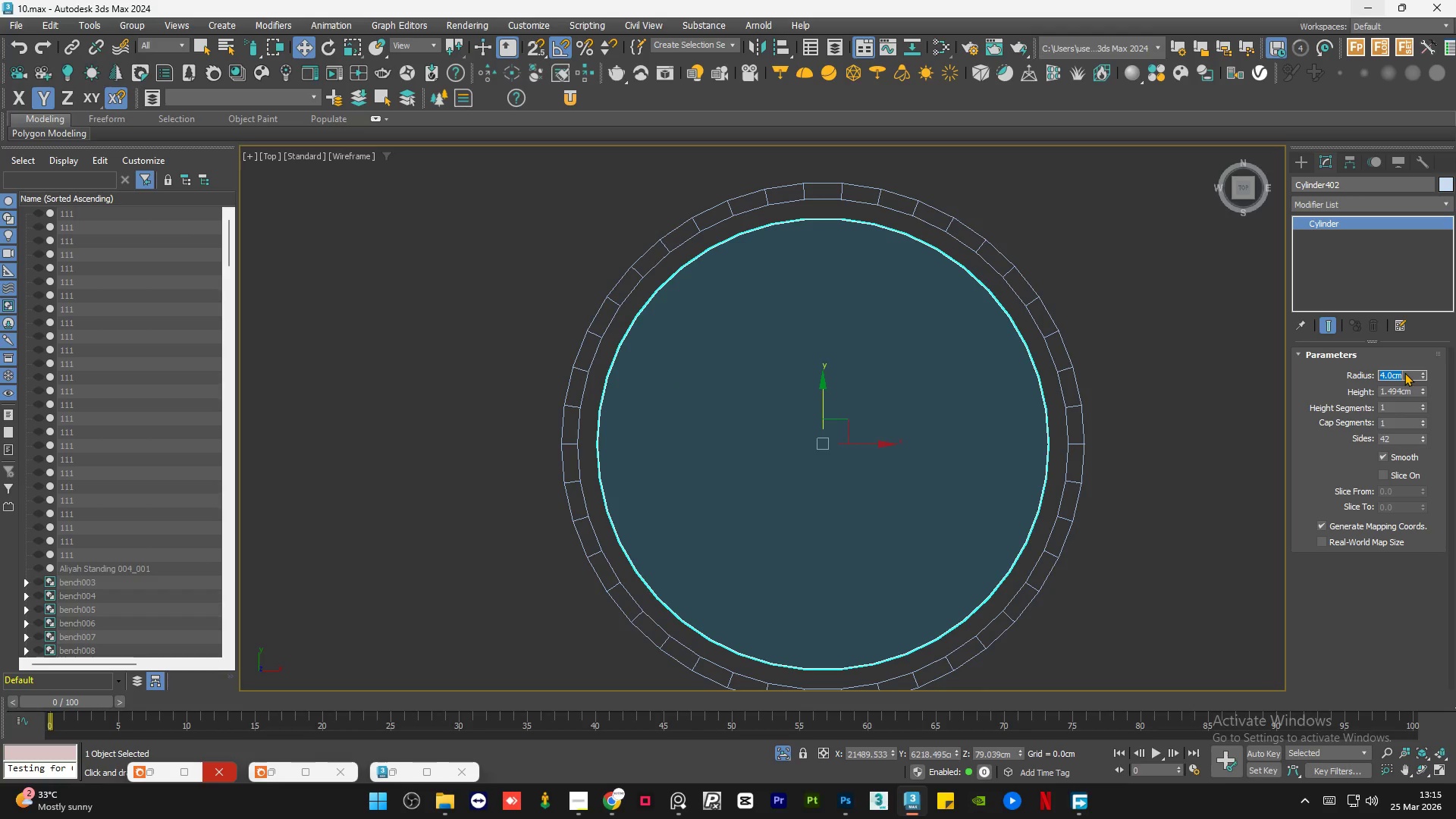 
key(Numpad4)
 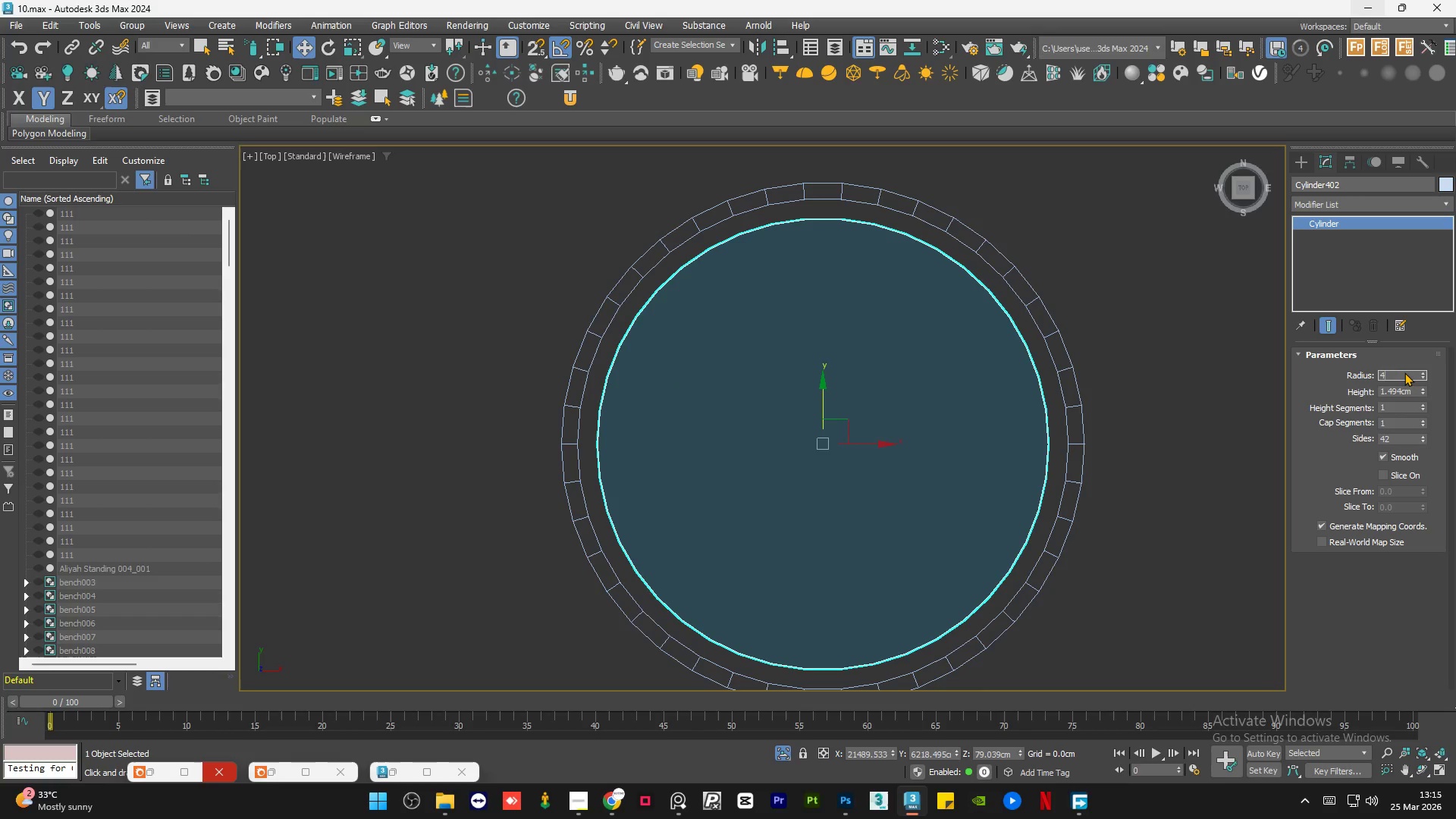 
key(NumpadDecimal)
 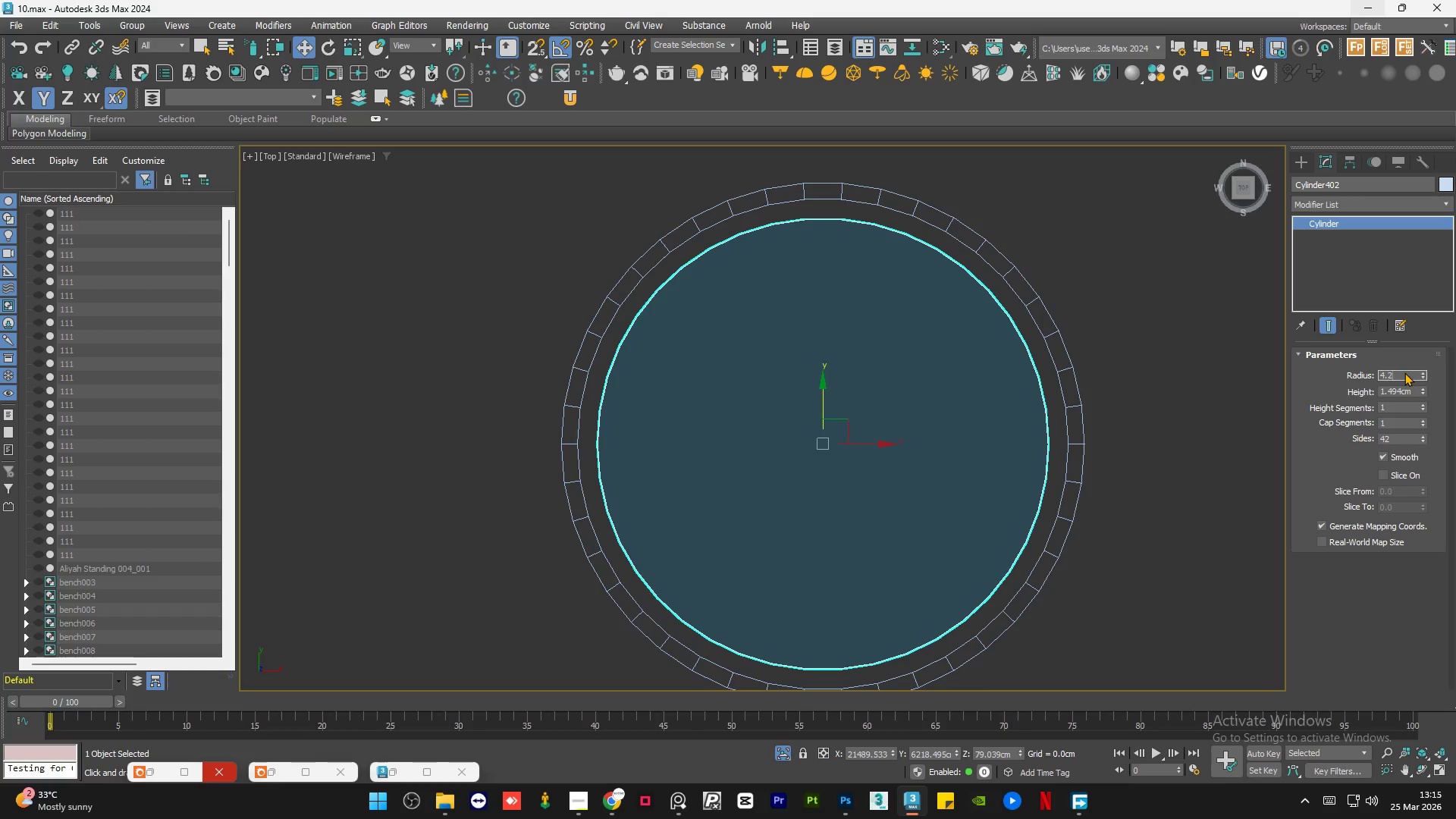 
key(Numpad2)
 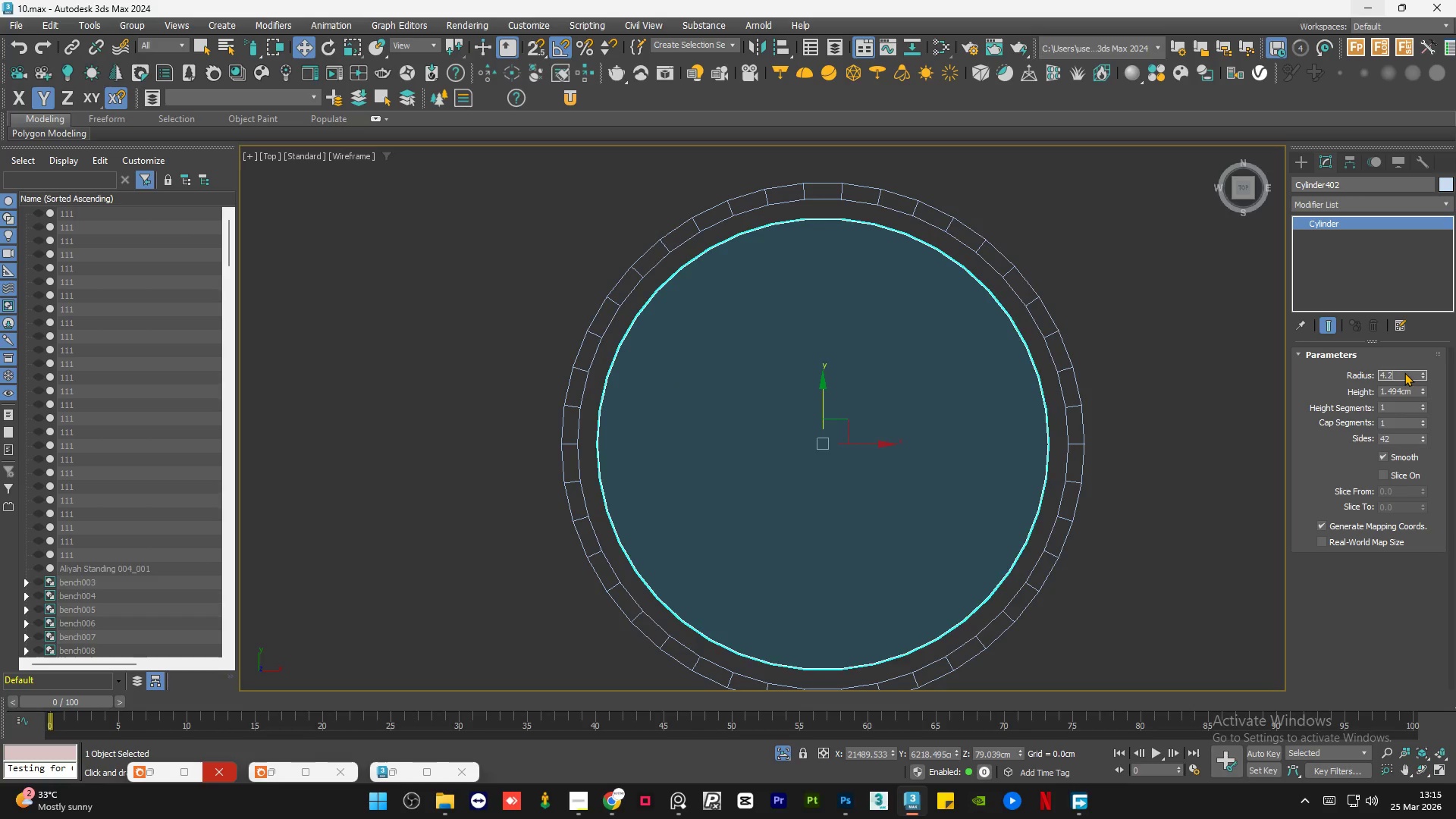 
key(NumpadEnter)
 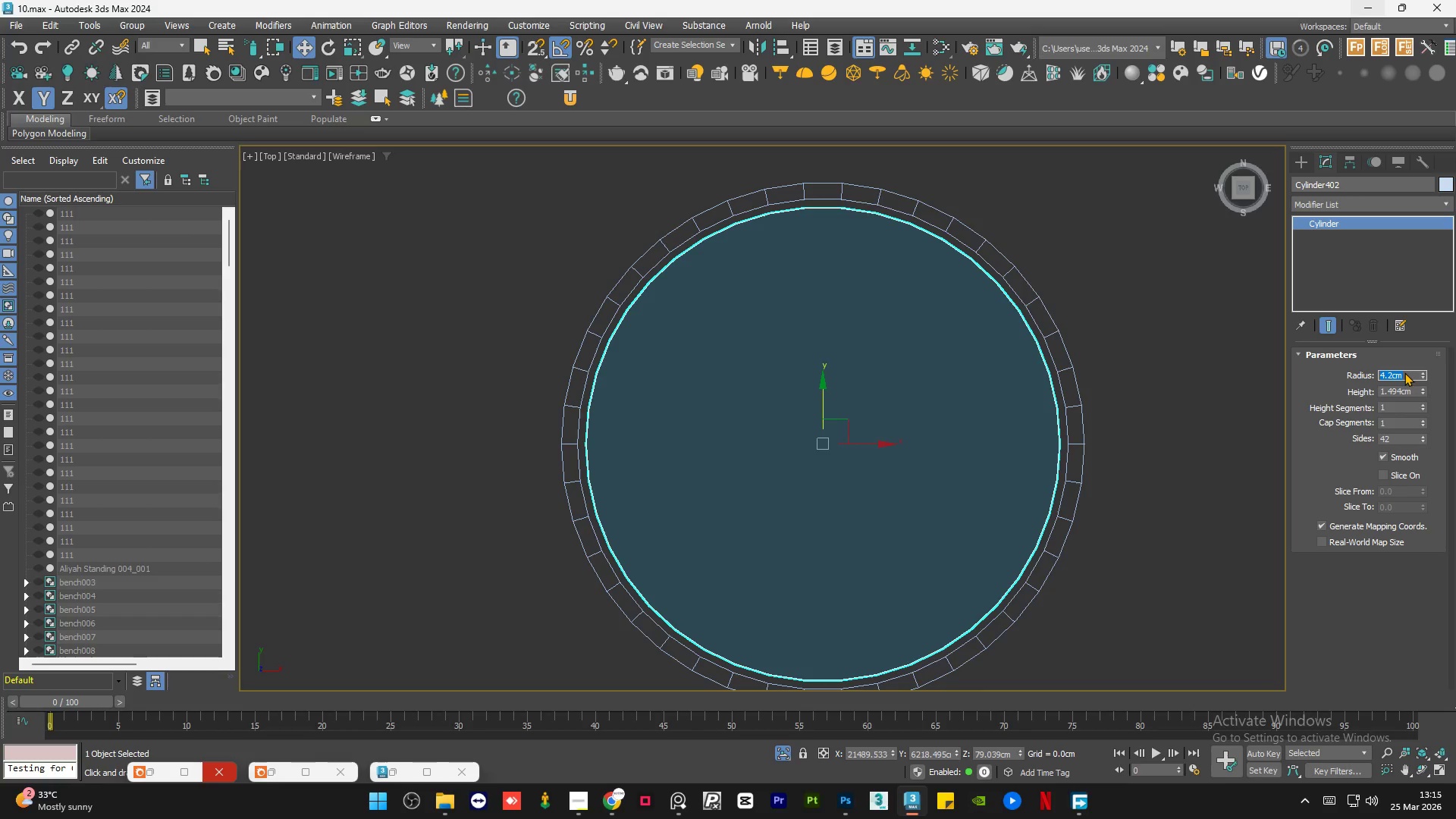 
key(Numpad4)
 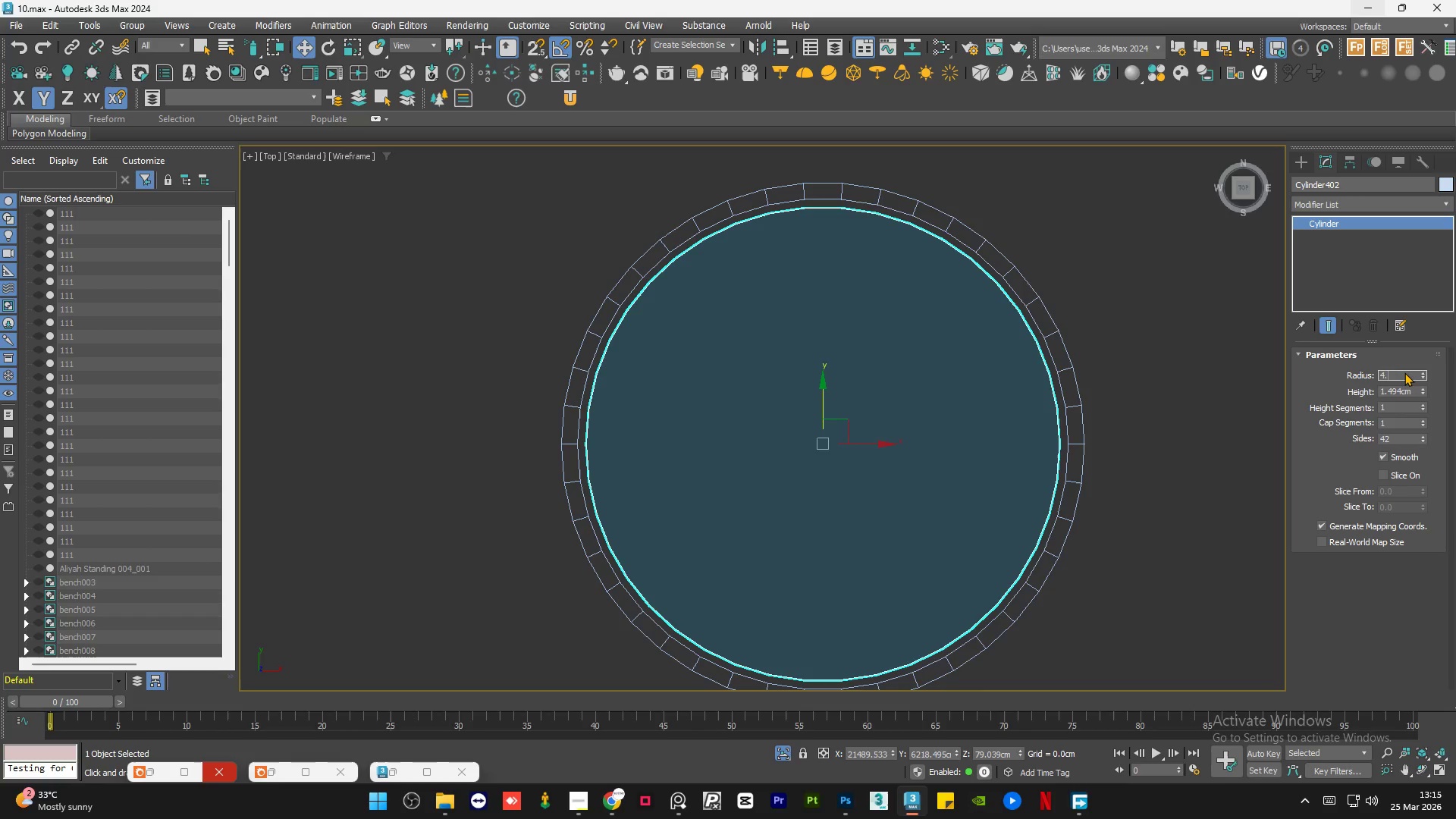 
key(NumpadDecimal)
 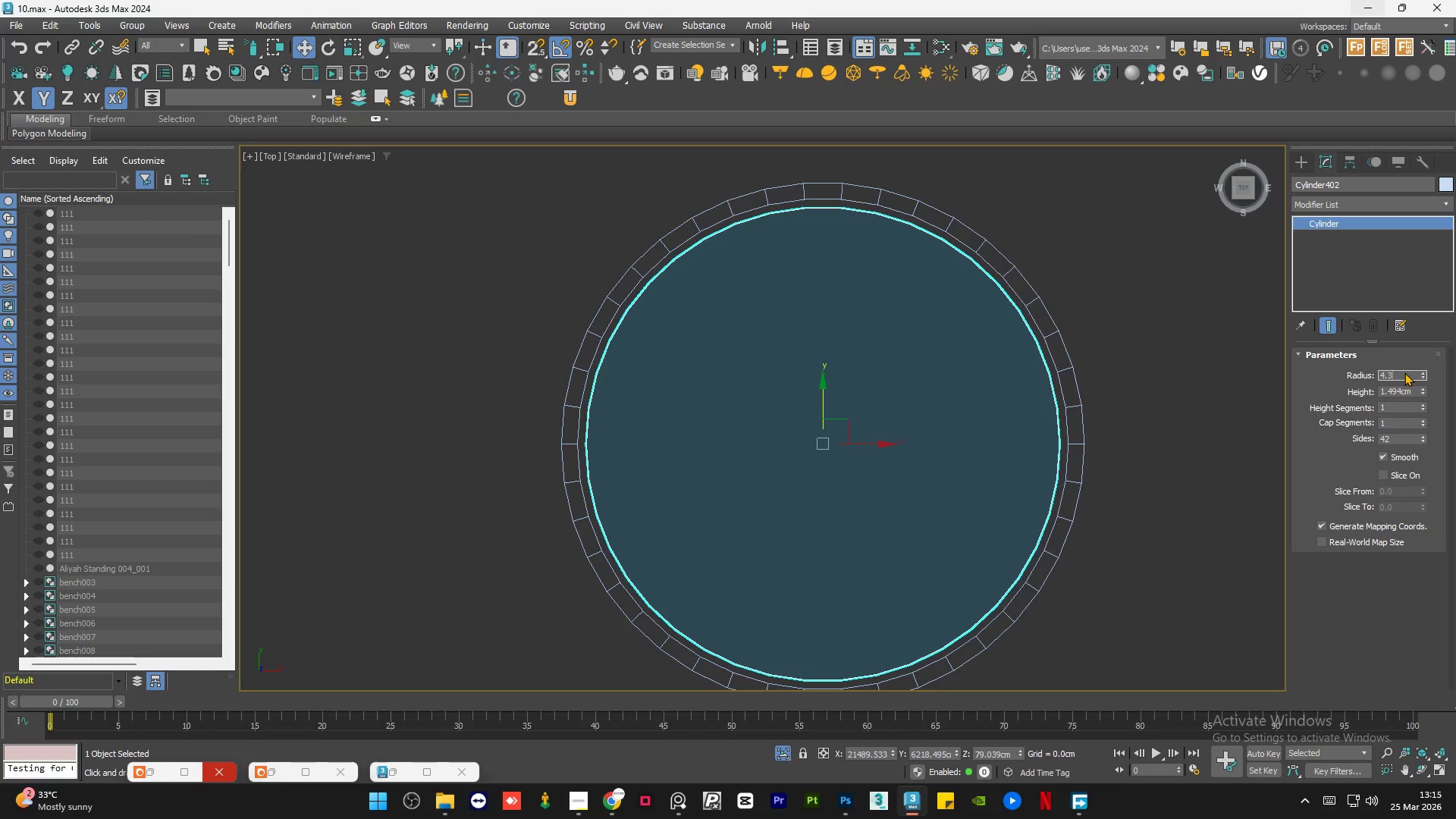 
key(Numpad3)
 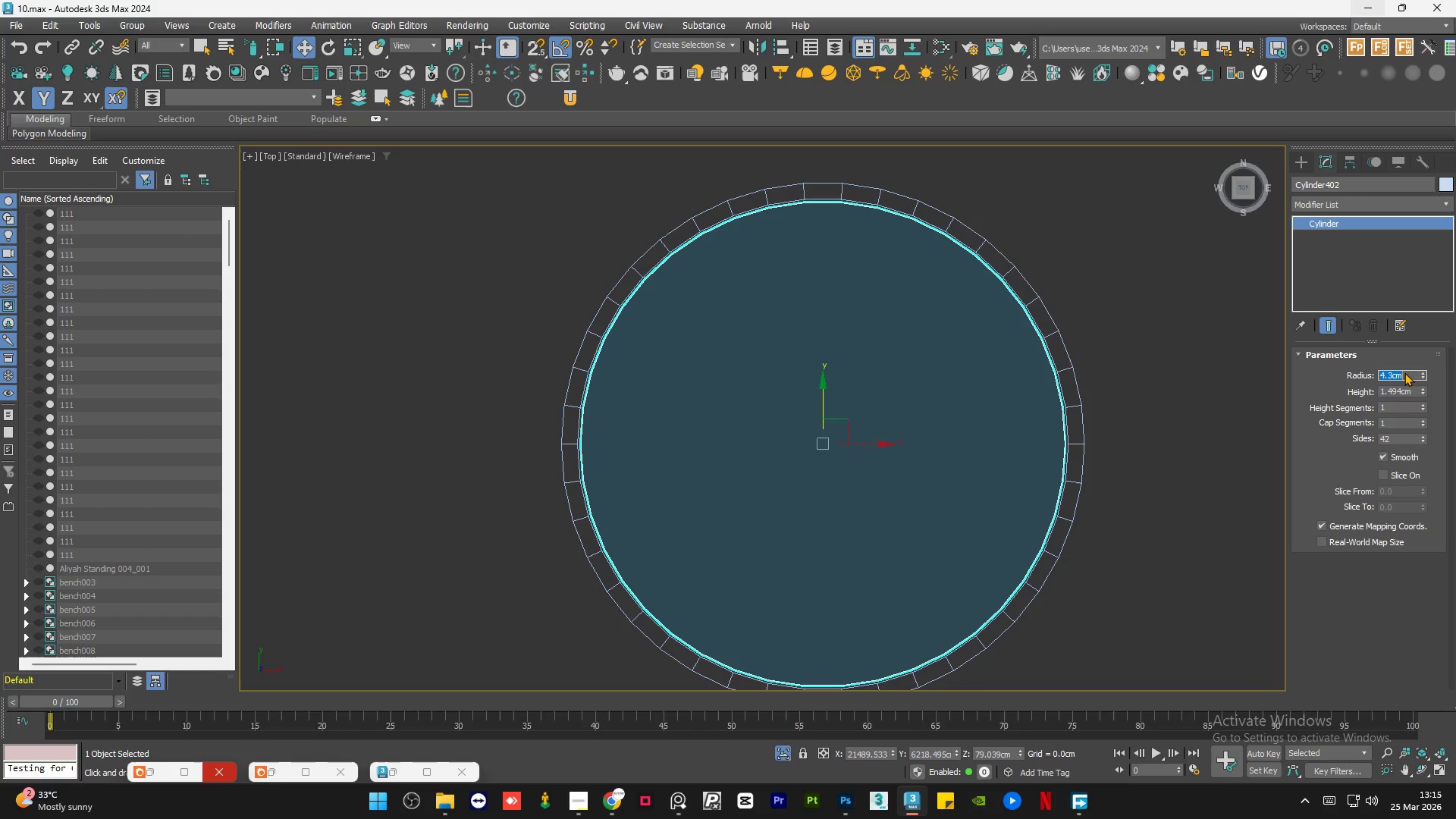 
key(NumpadEnter)
 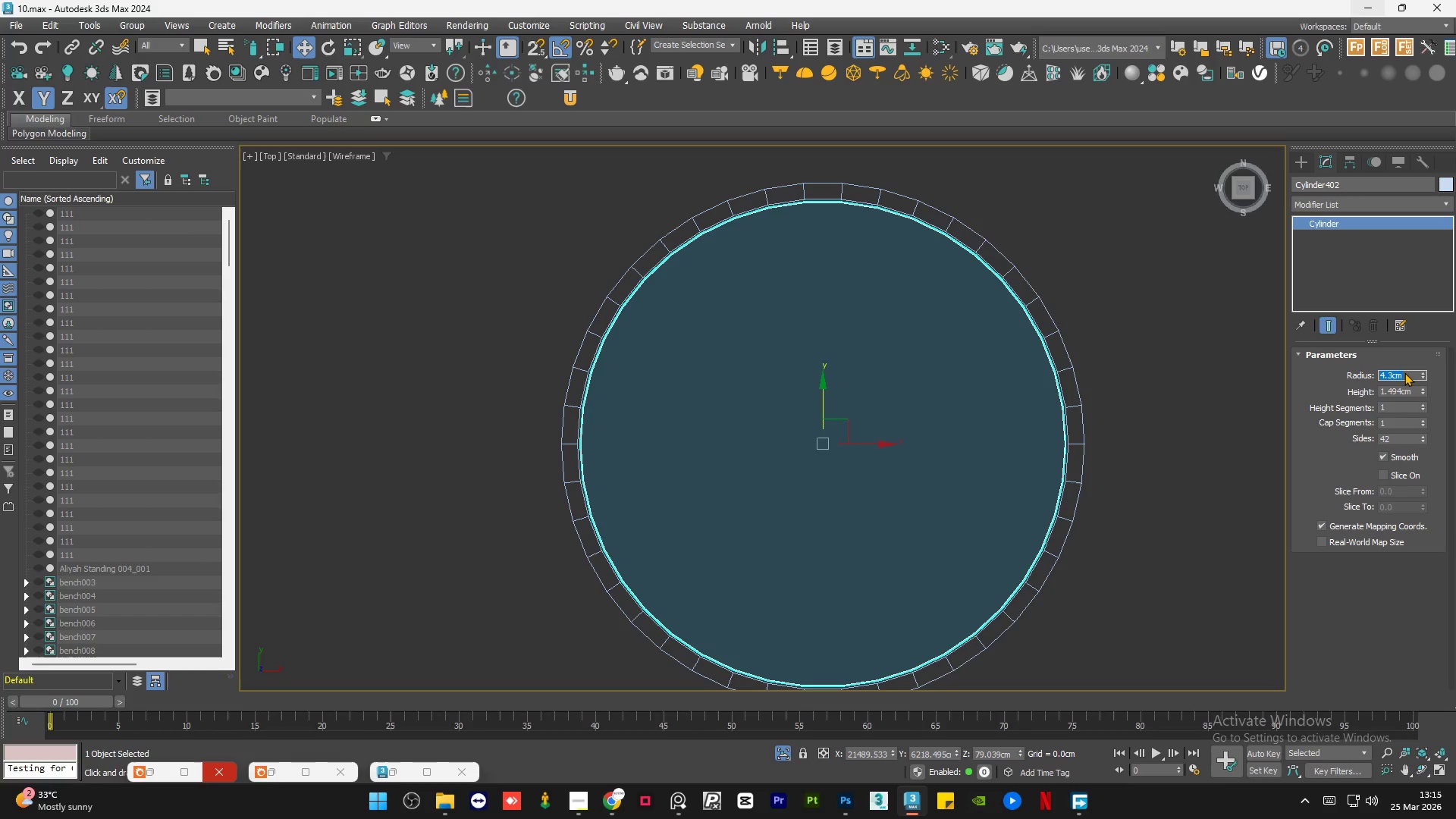 
key(Numpad4)
 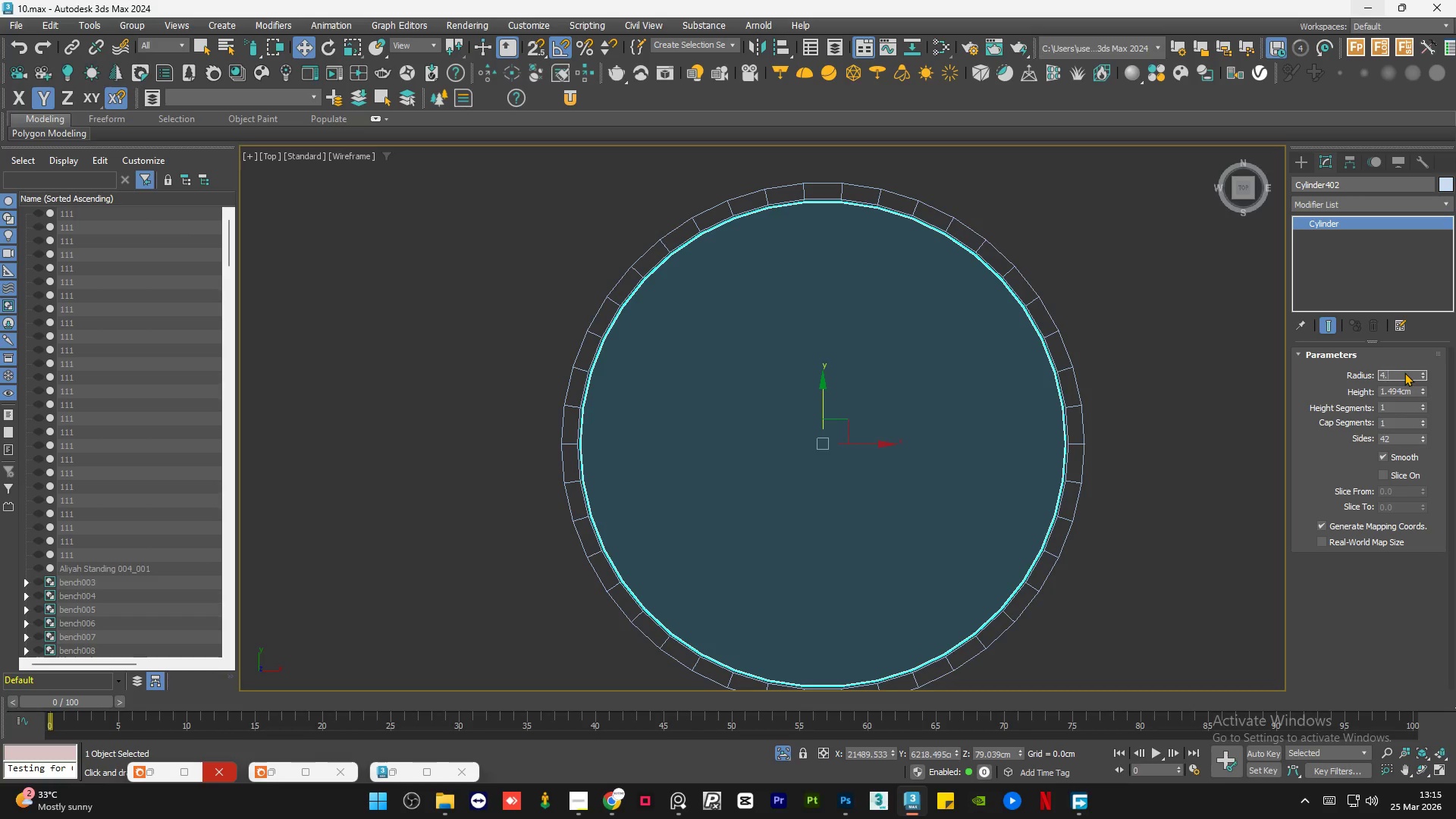 
key(NumpadDecimal)
 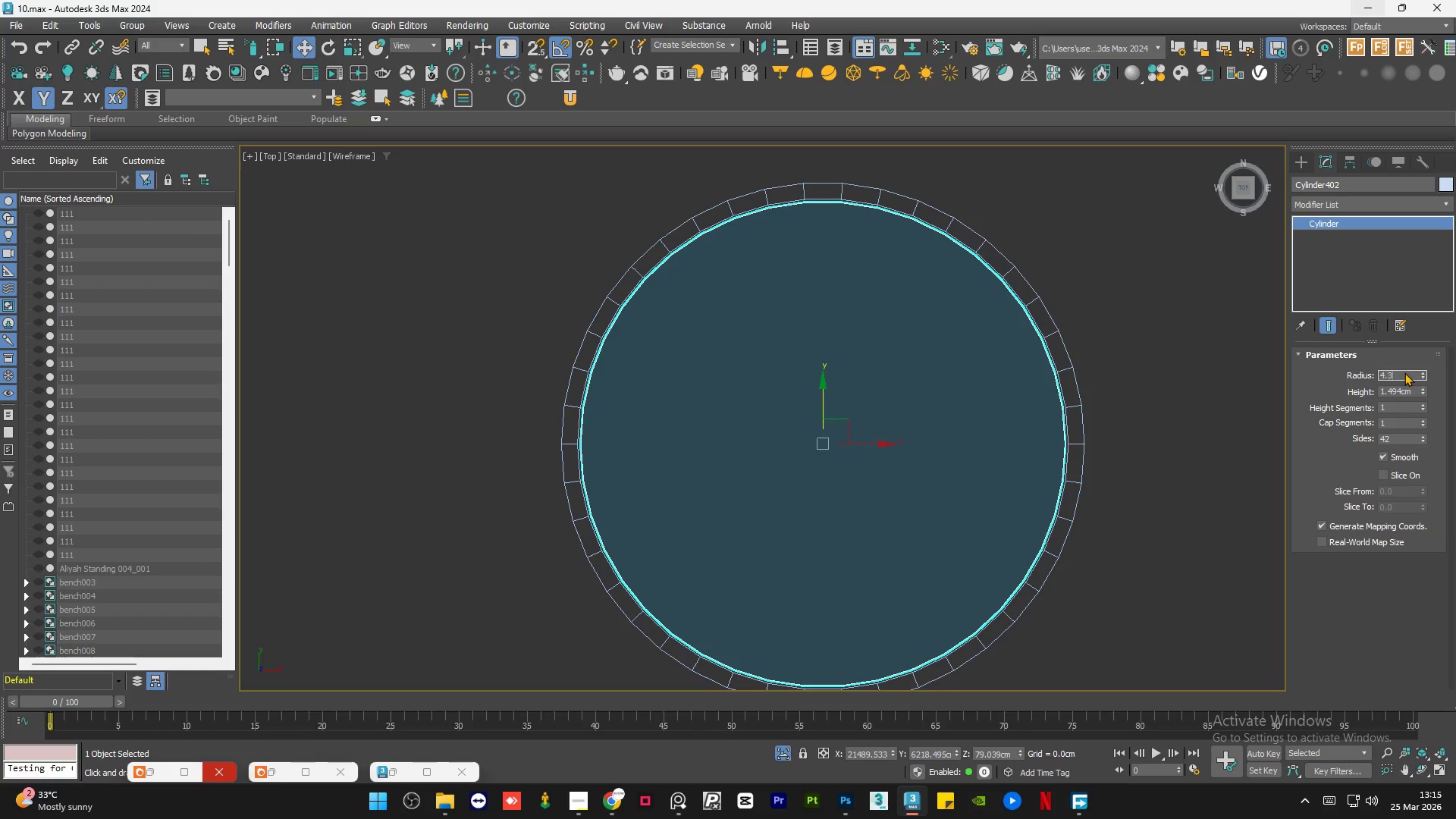 
key(Numpad3)
 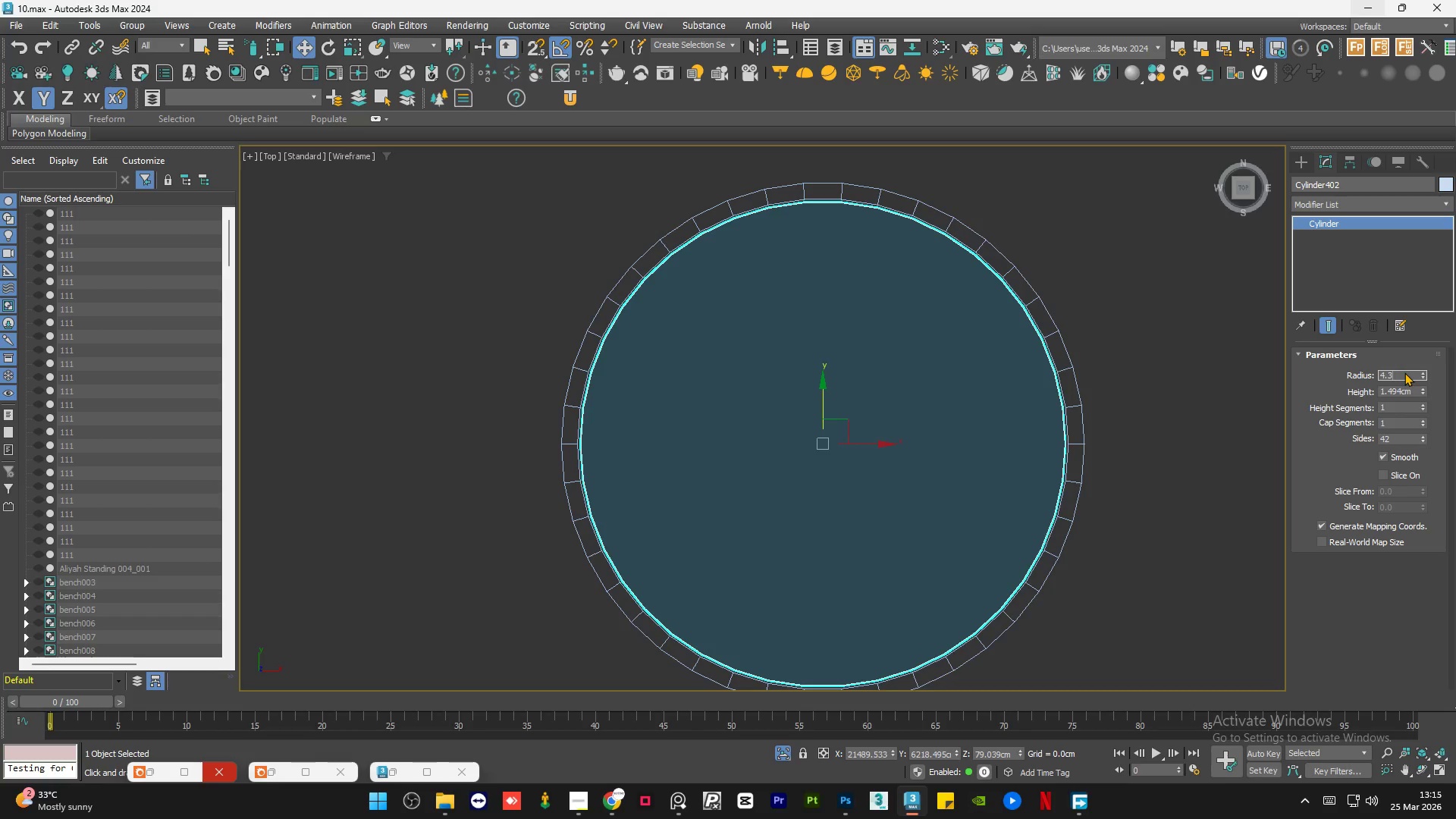 
key(Numpad5)
 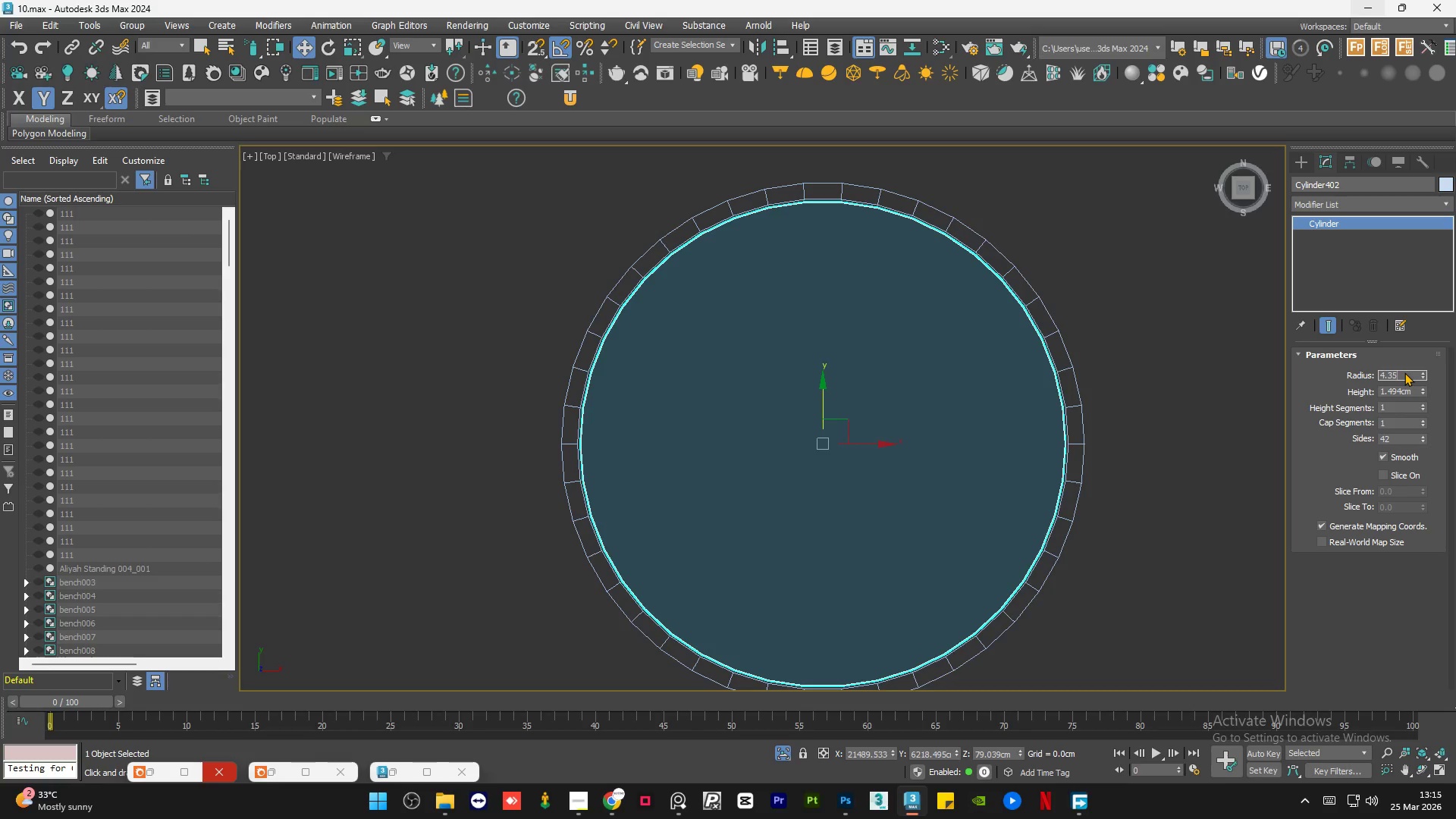 
key(NumpadEnter)
 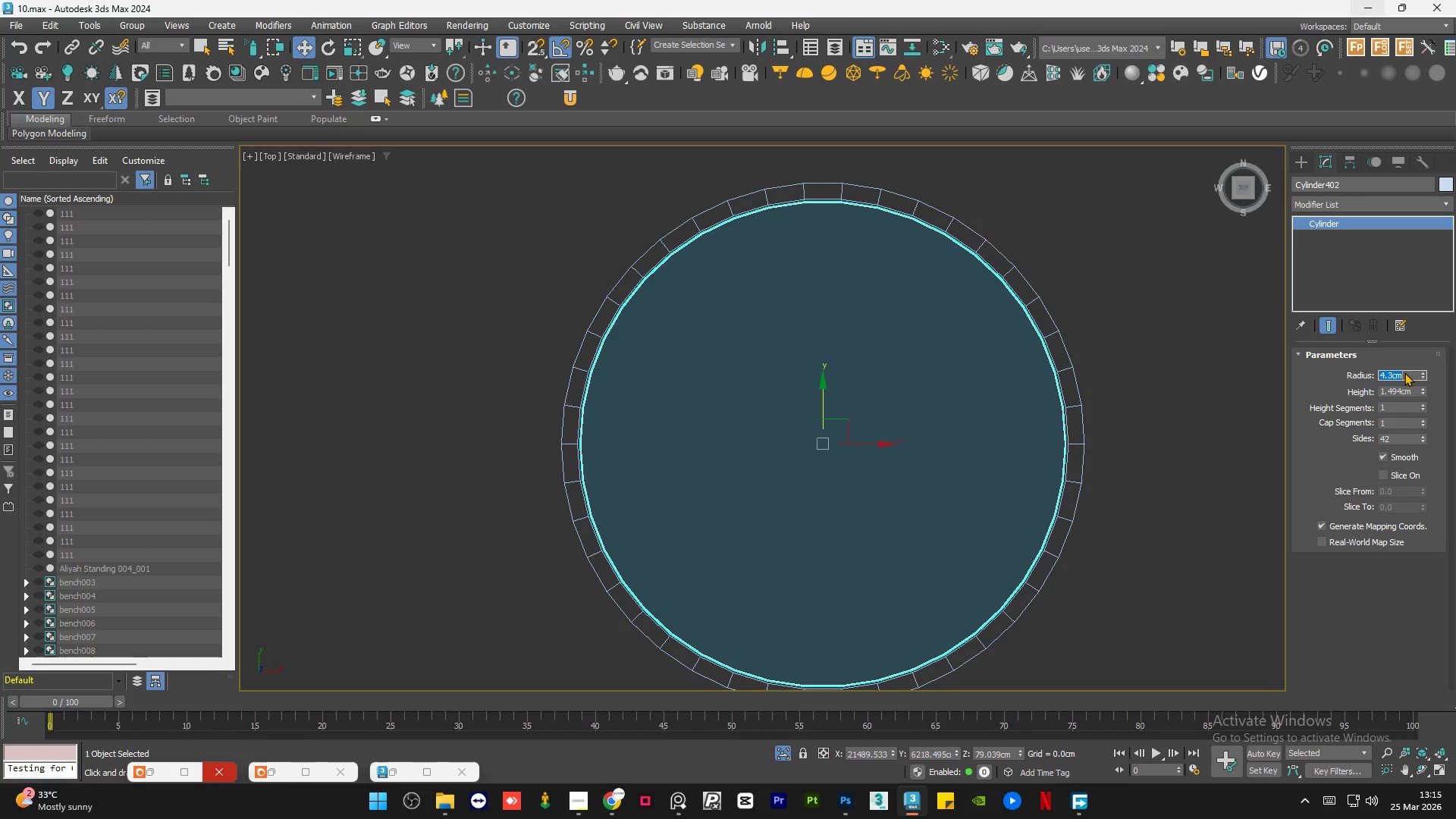 
key(Numpad4)
 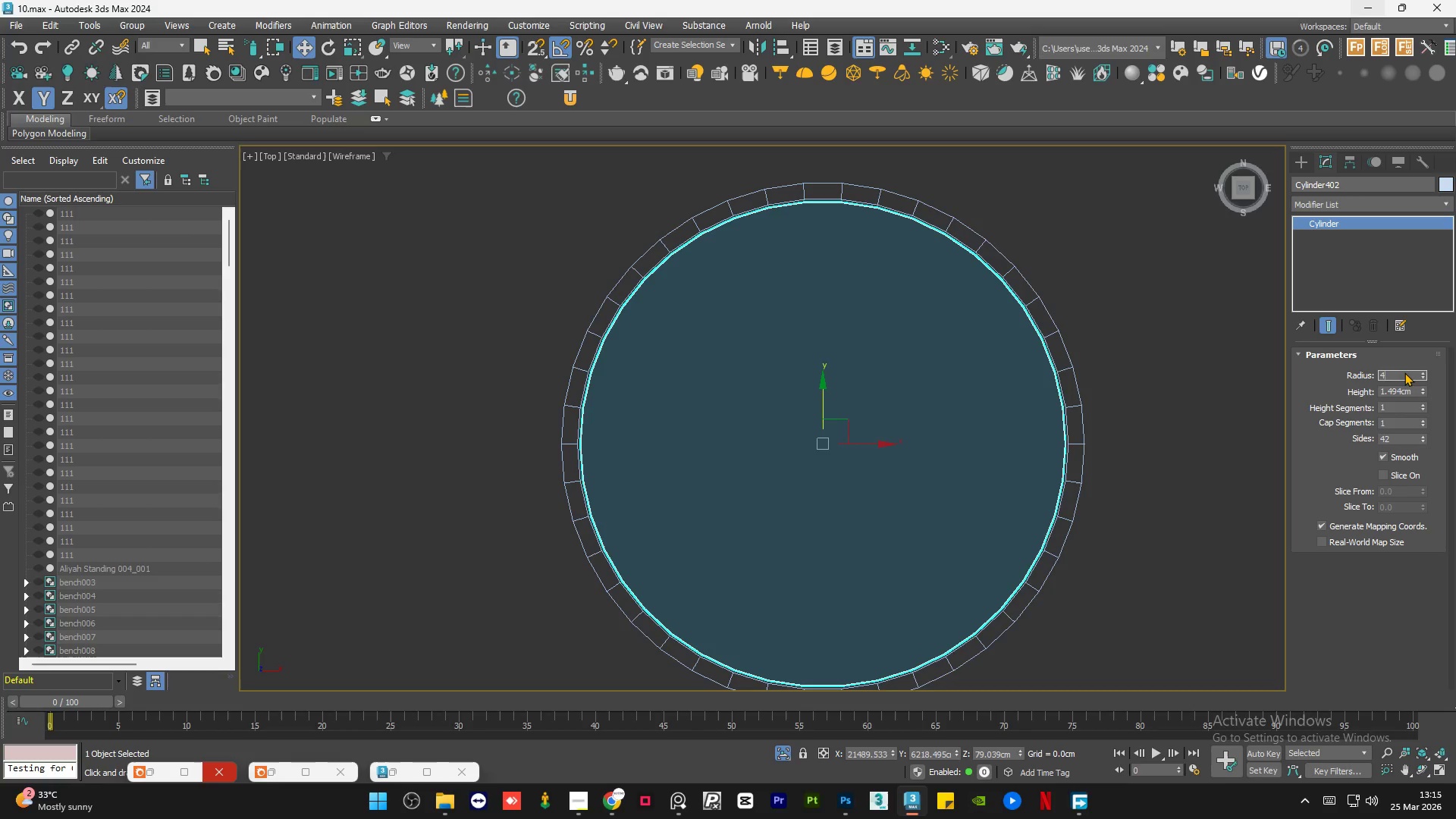 
key(NumpadDecimal)
 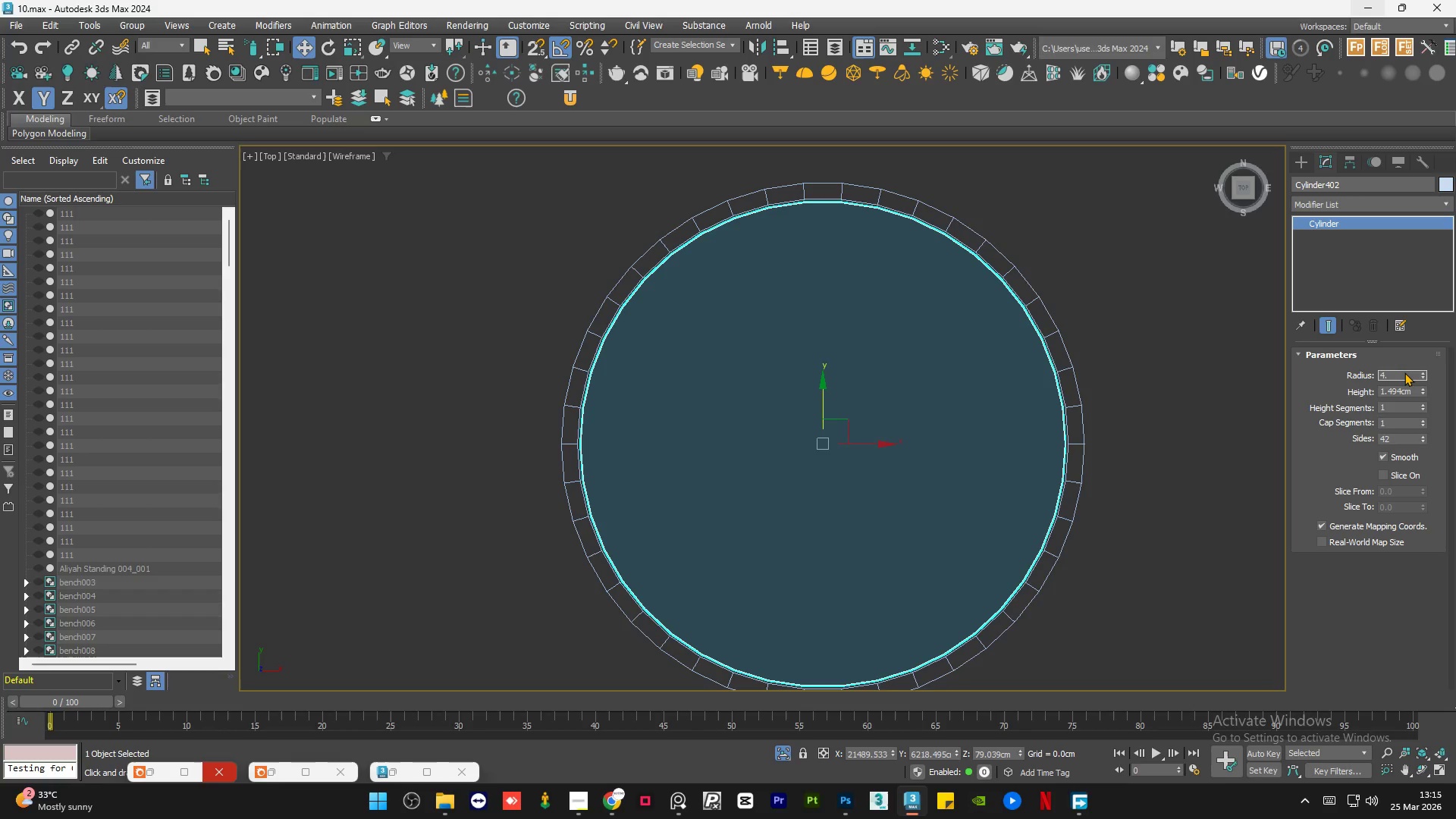 
key(Numpad4)
 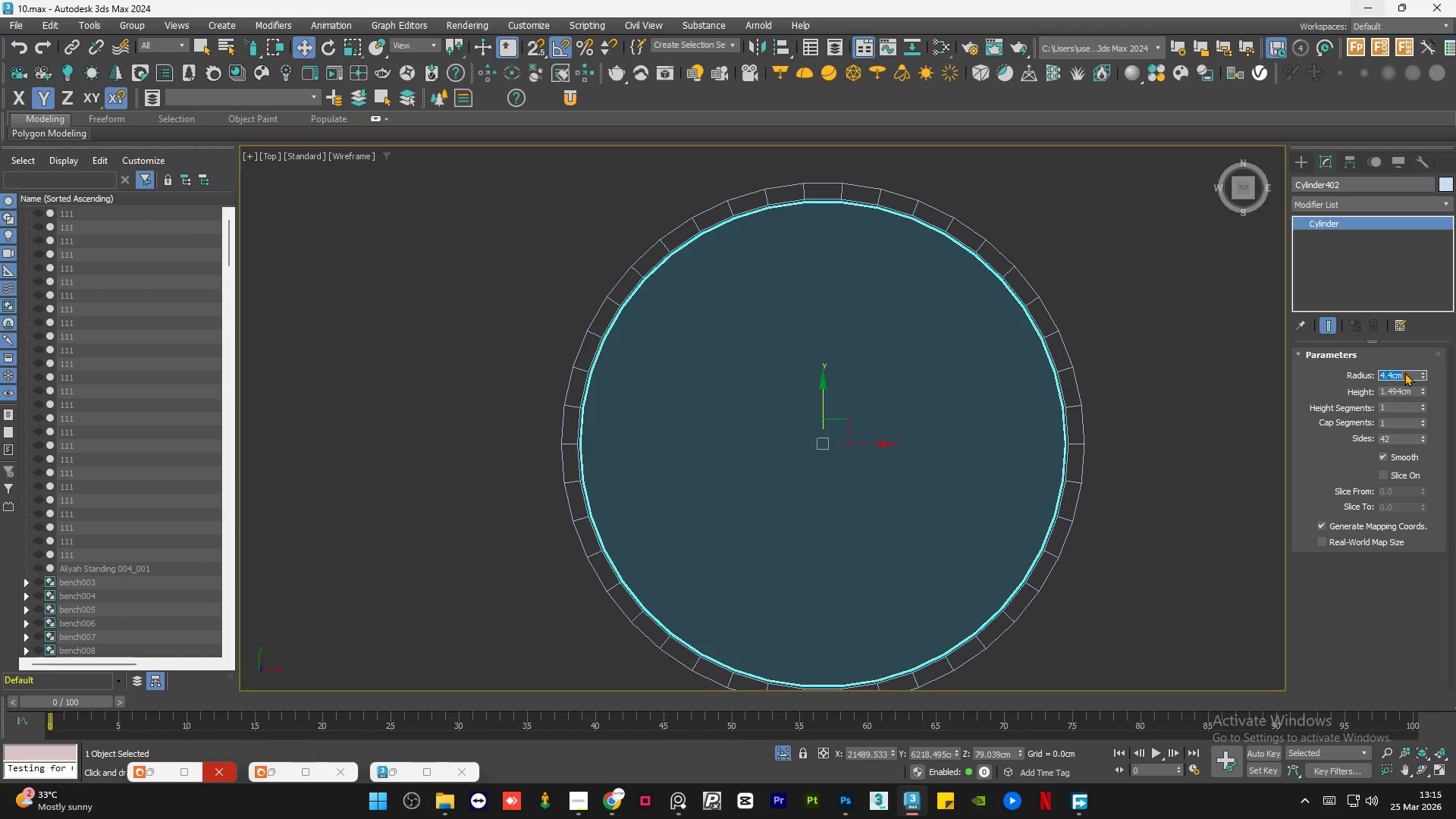 
key(NumpadEnter)
 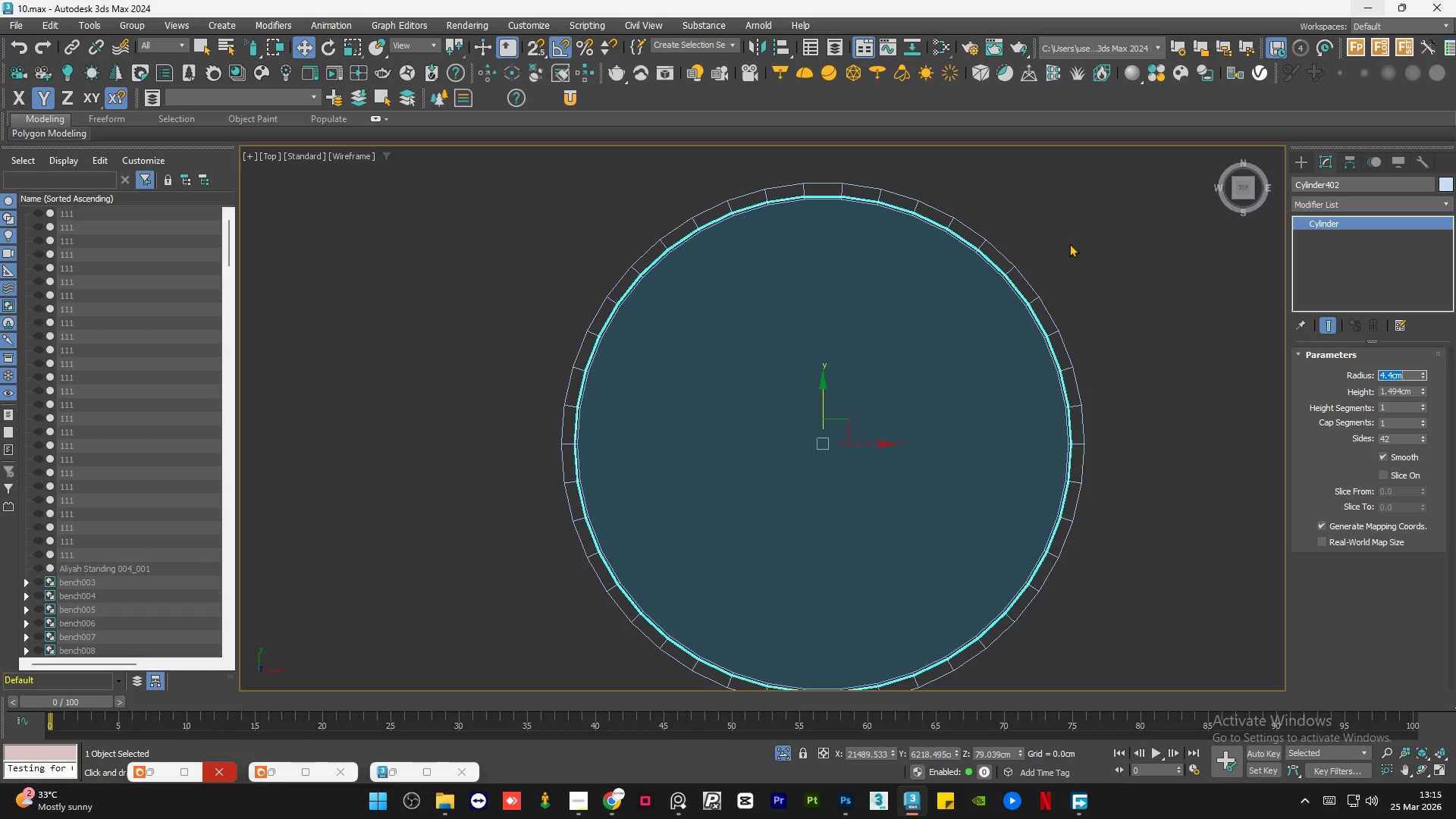 
left_click([1042, 219])
 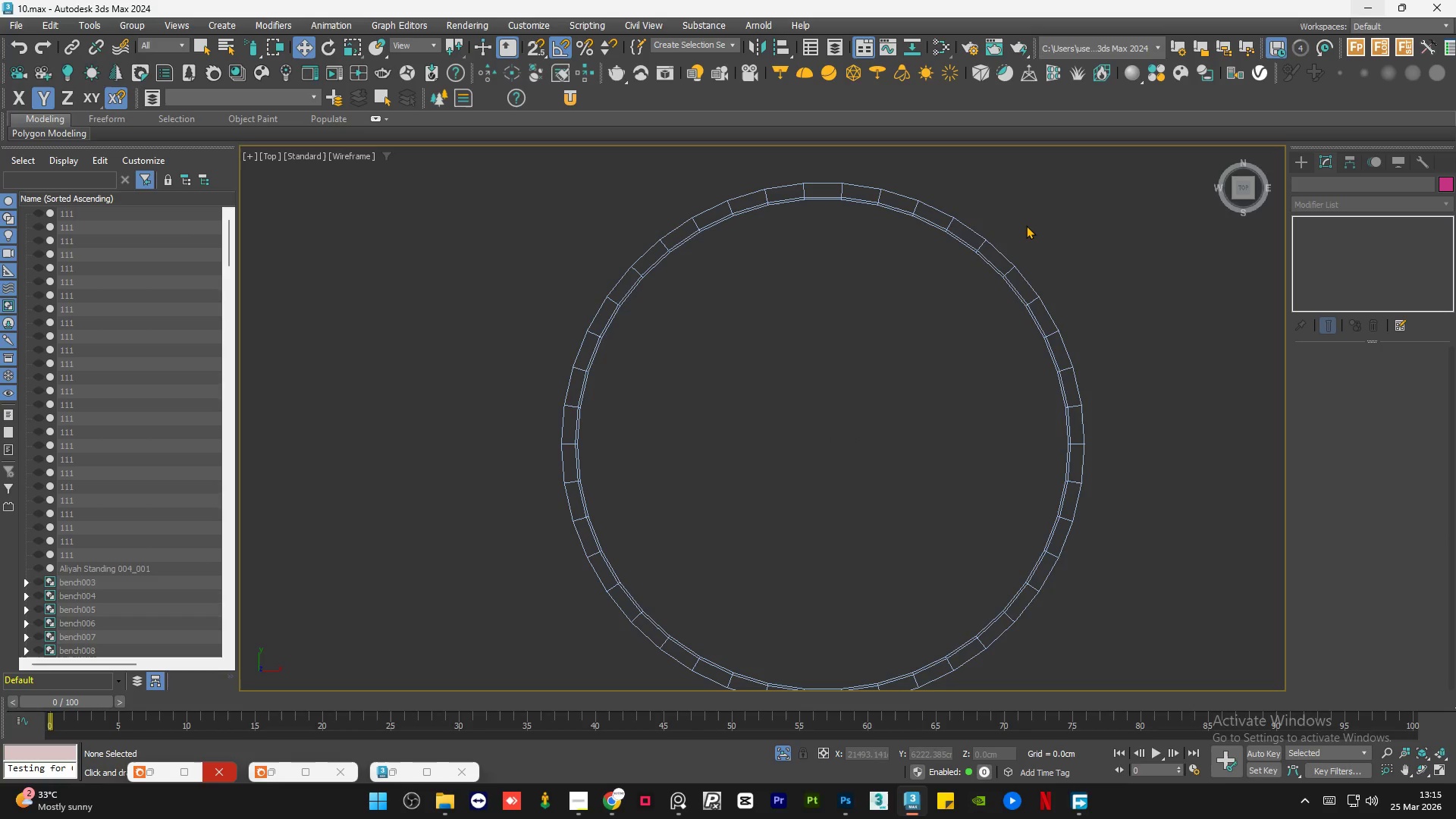 
key(Control+Z)
 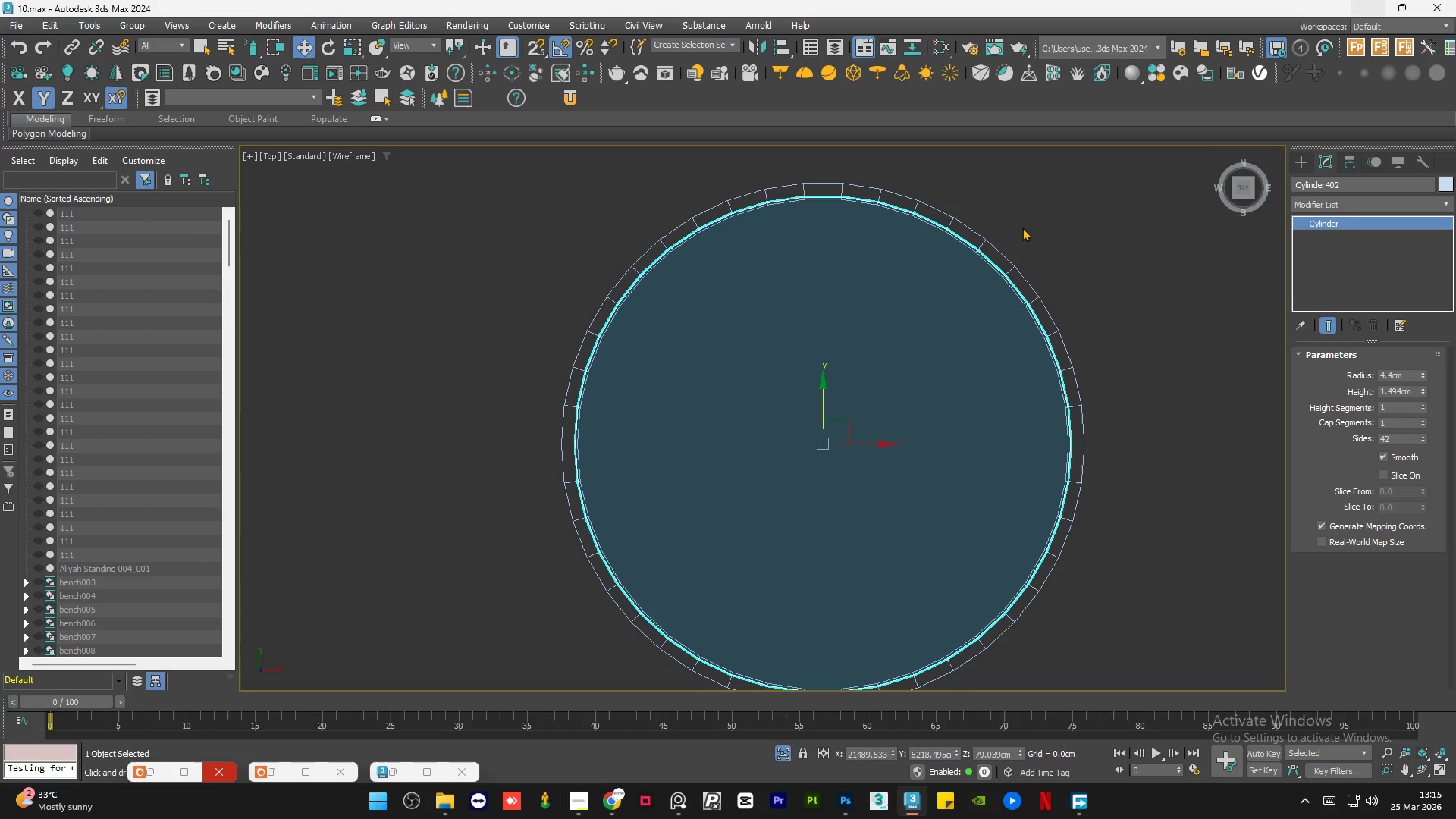 
key(Control+Z)
 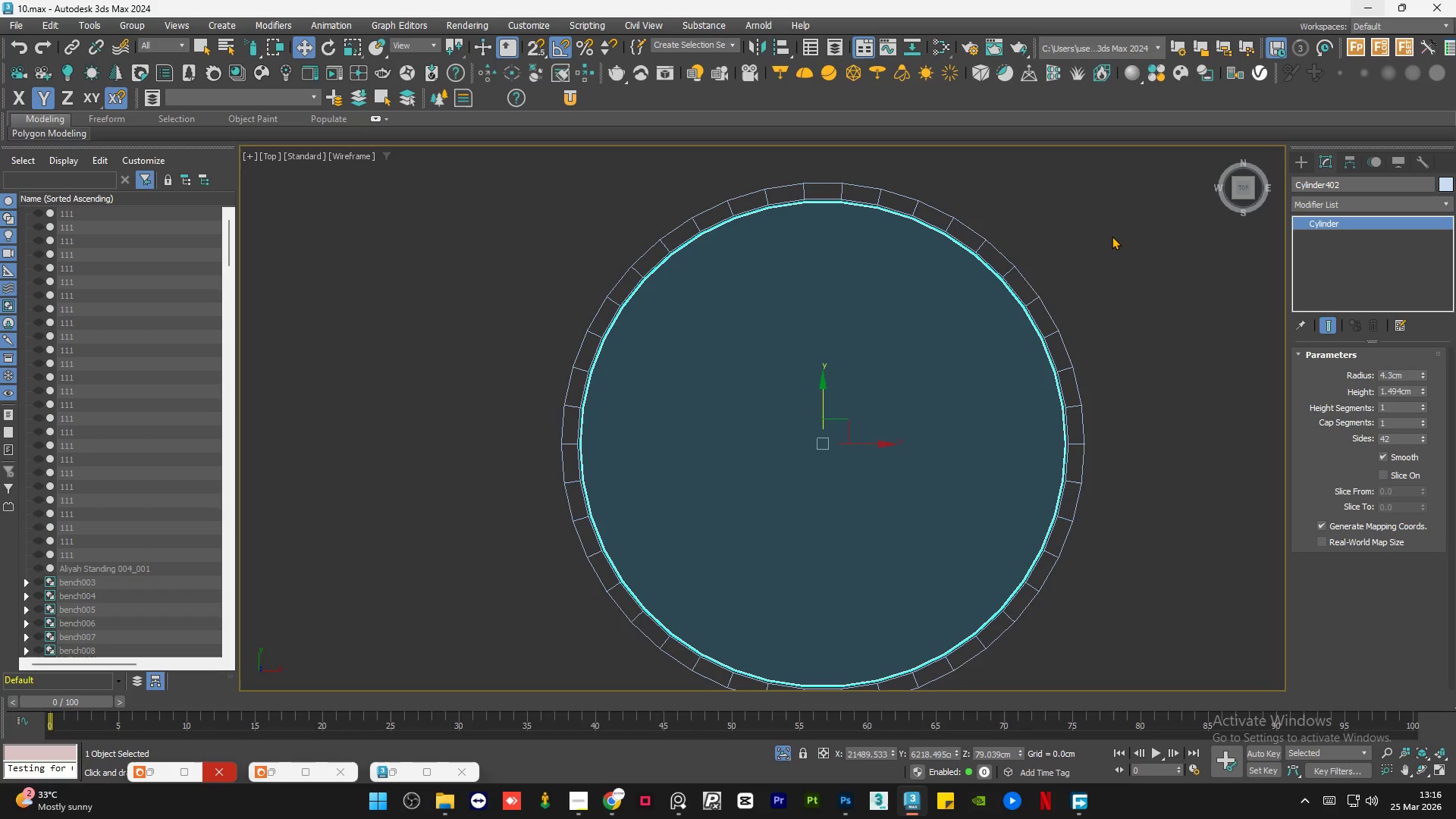 
wait(67.14)
 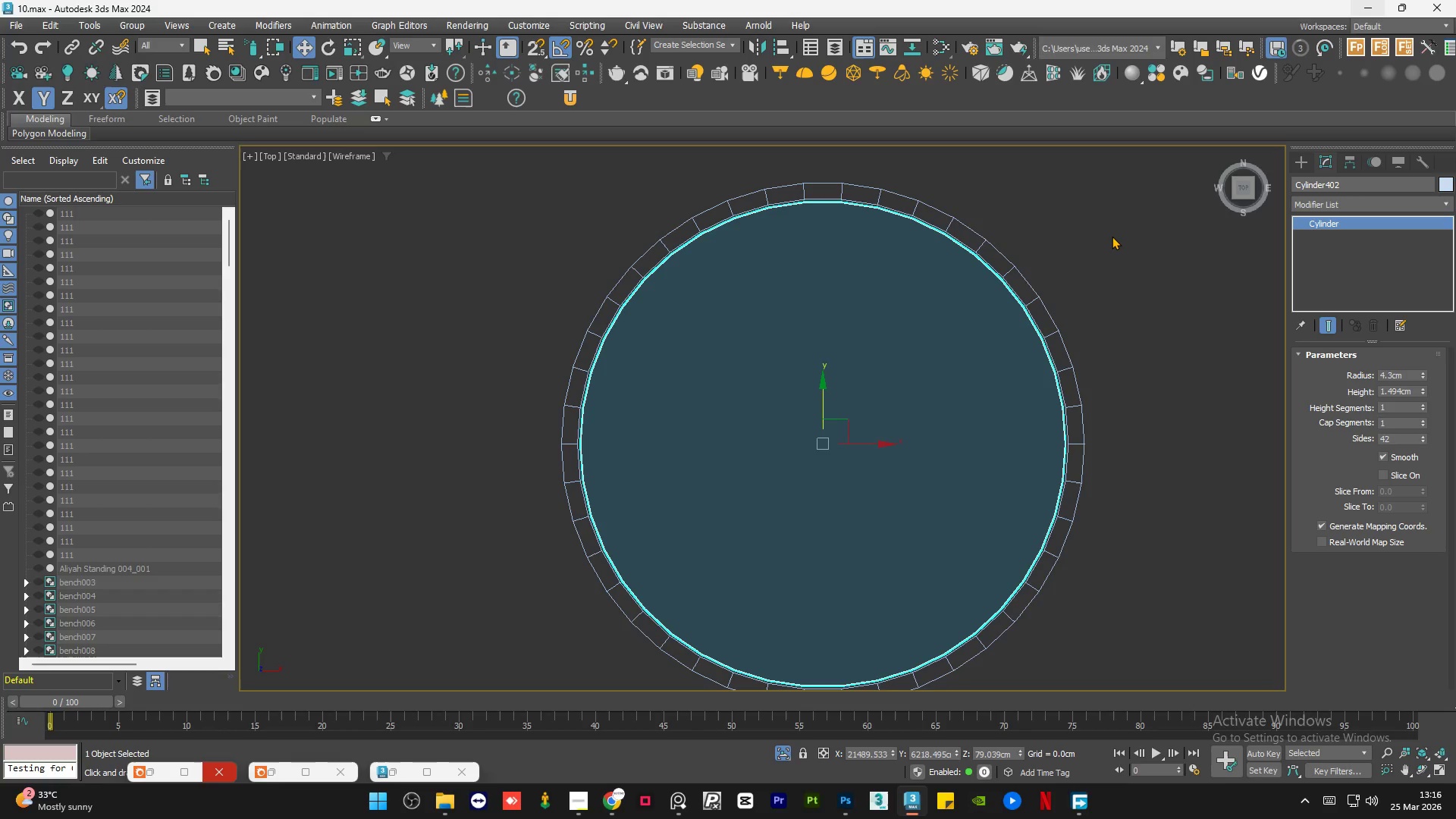 
scroll: coordinate [678, 392], scroll_direction: down, amount: 2.0
 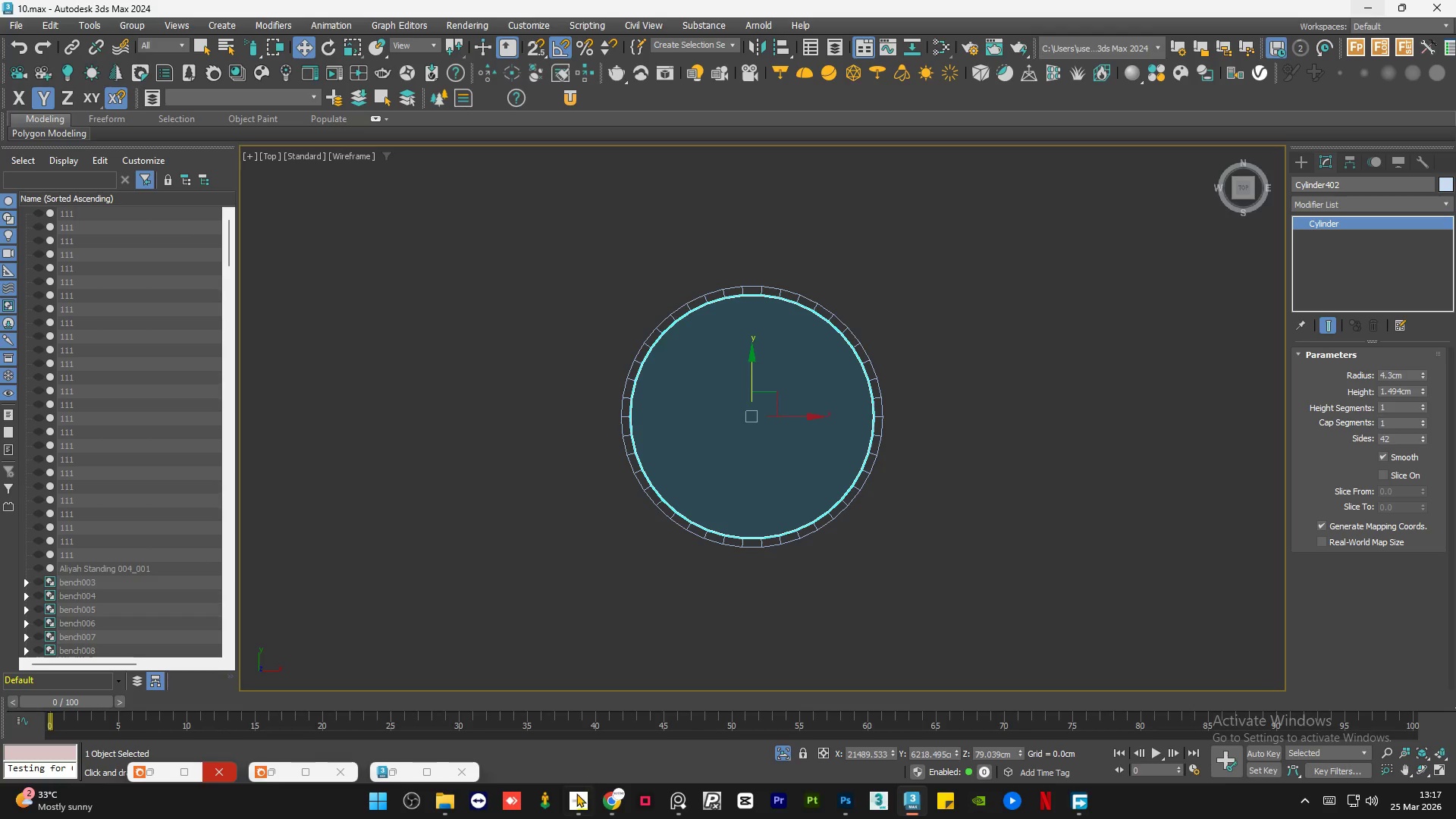 
left_click([576, 793])